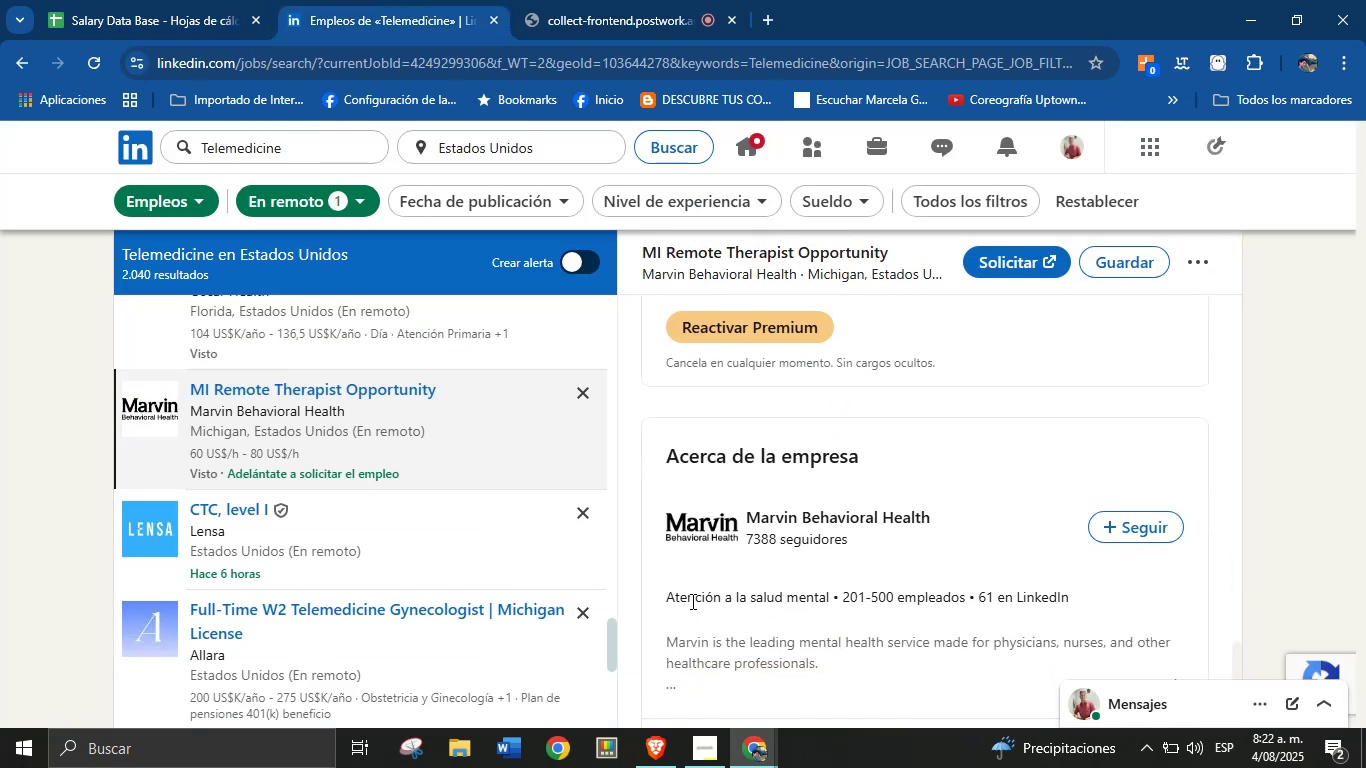 
key(Control+C)
 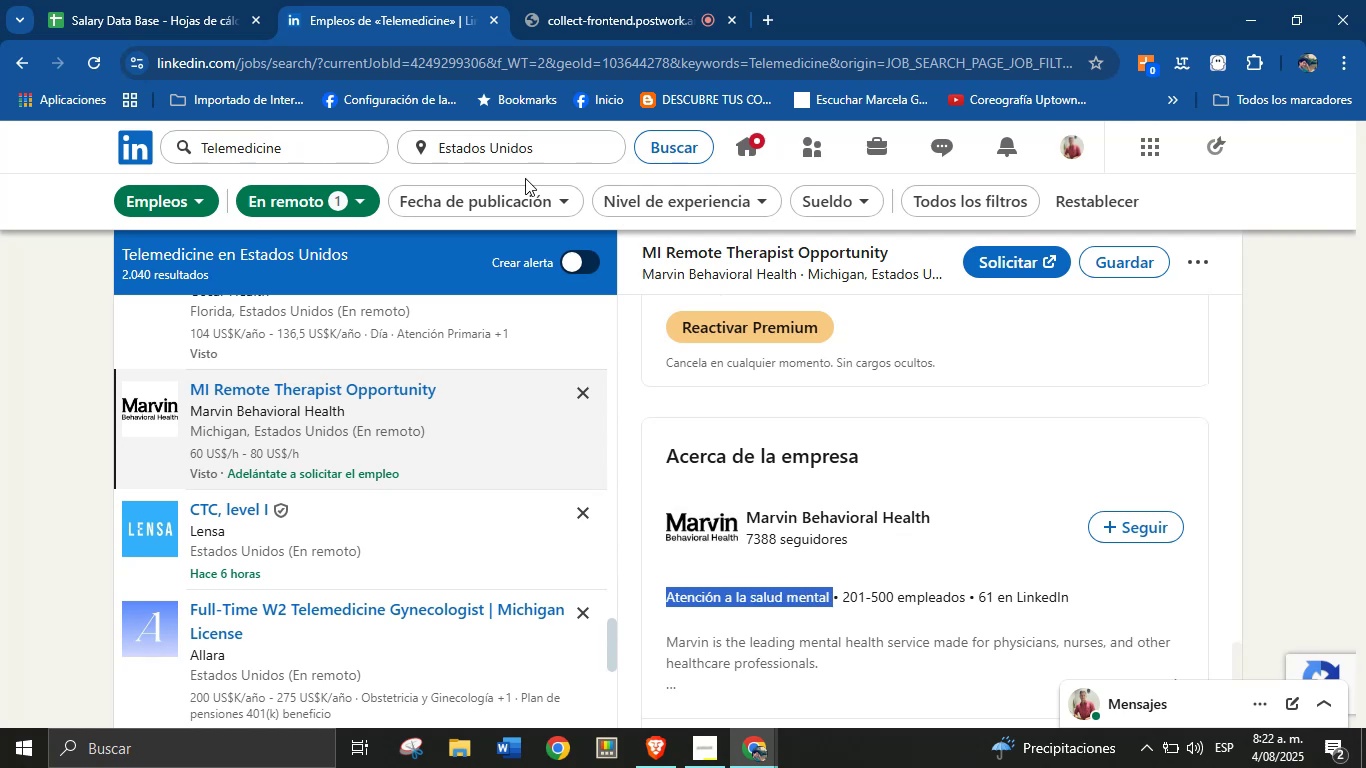 
left_click([115, 0])
 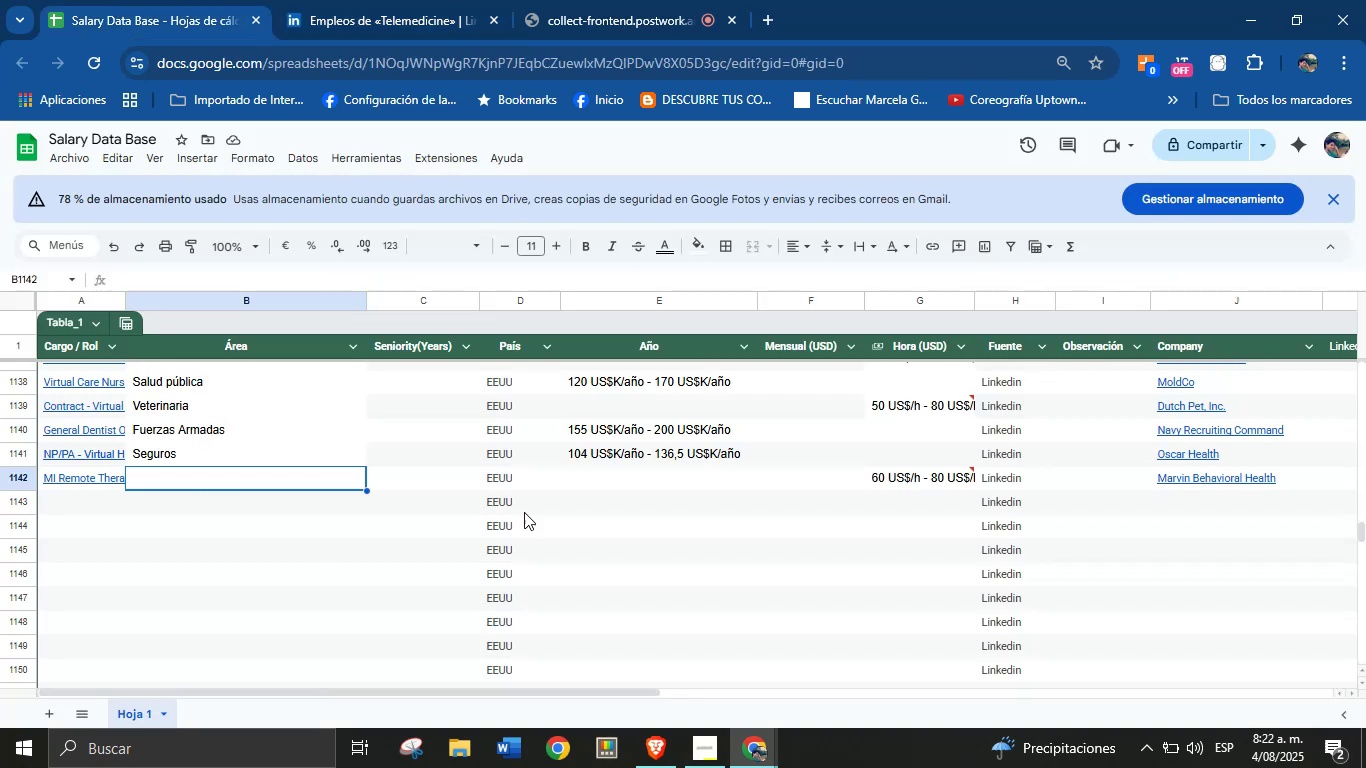 
left_click([287, 483])
 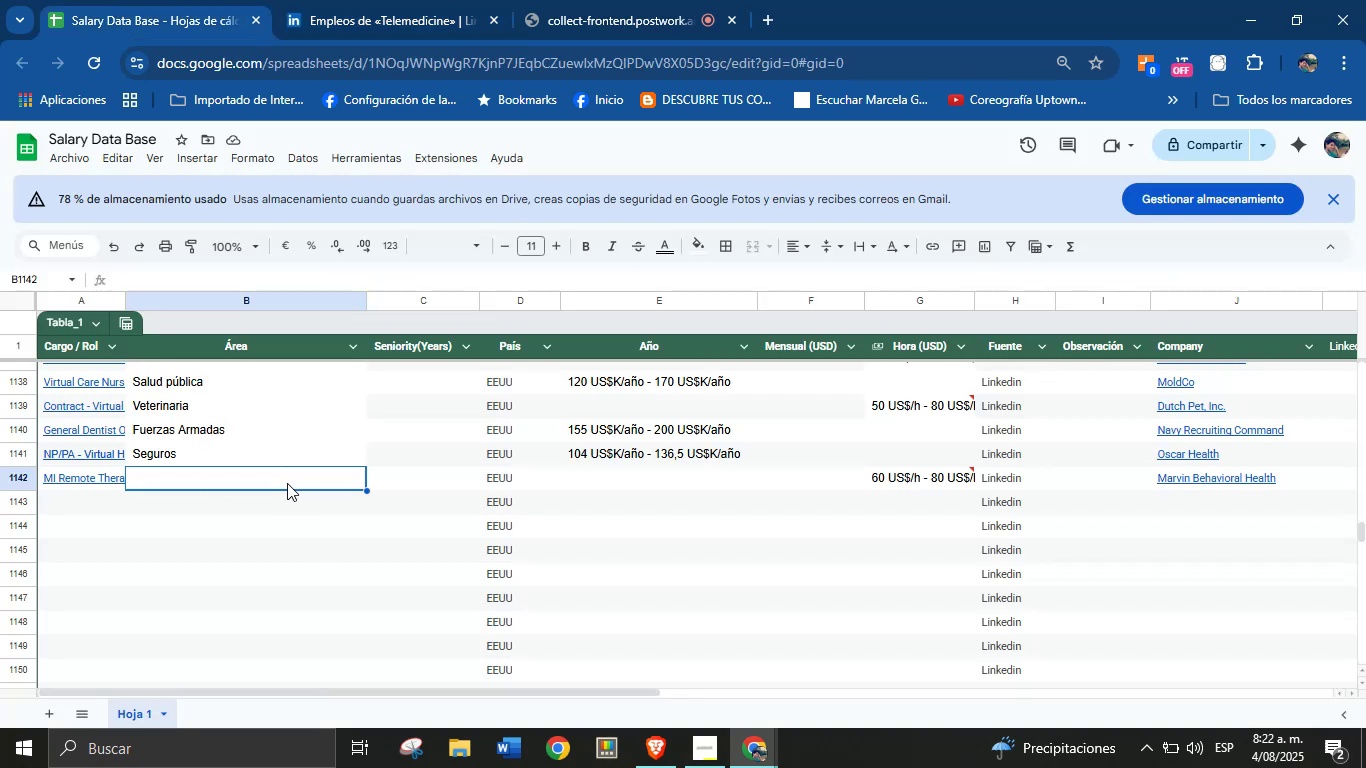 
key(Control+V)
 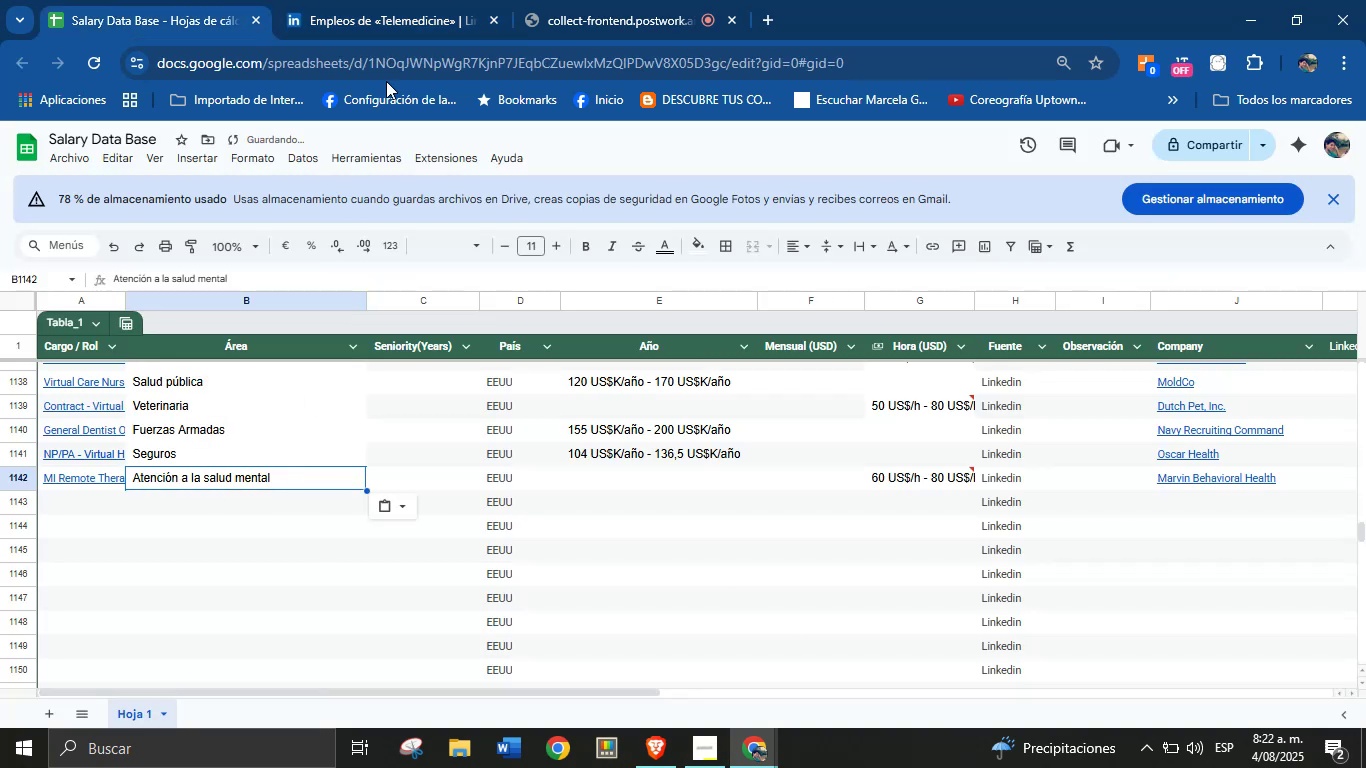 
left_click([407, 6])
 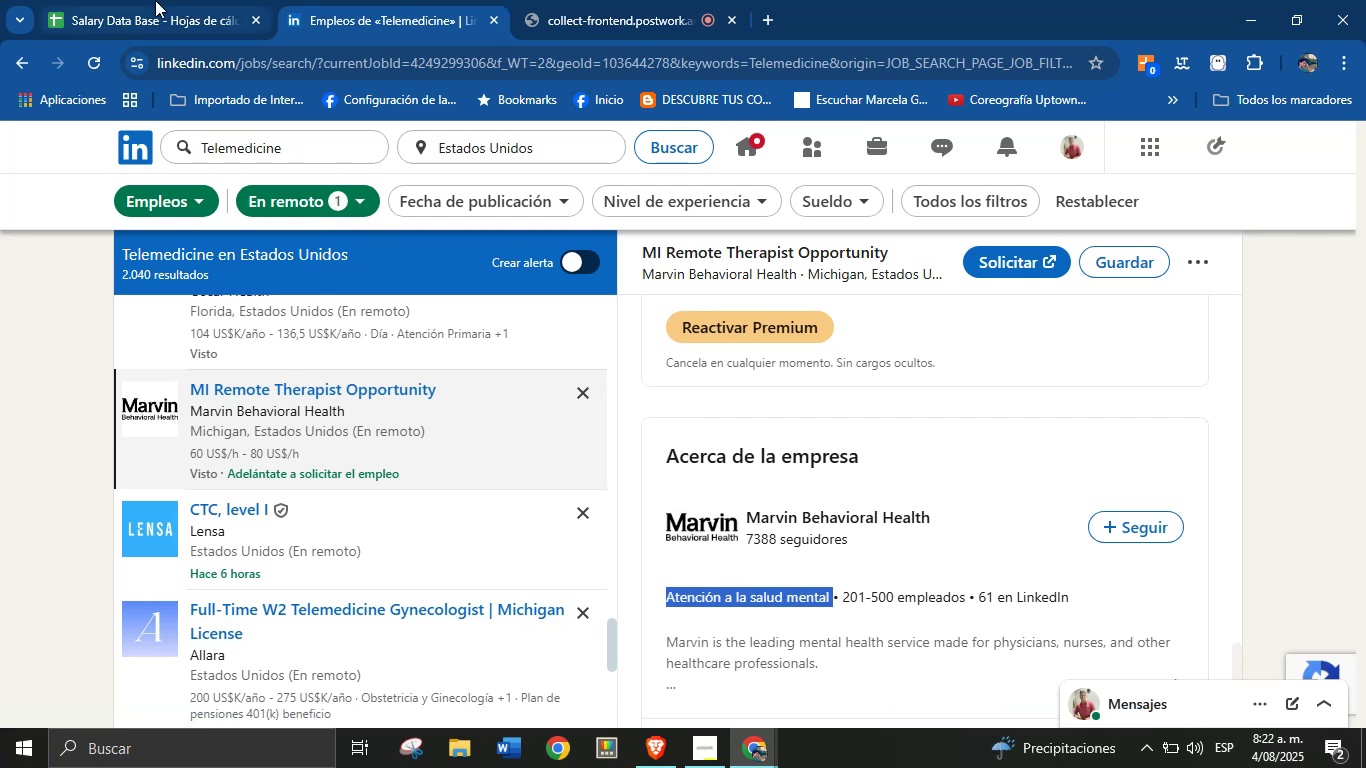 
wait(5.81)
 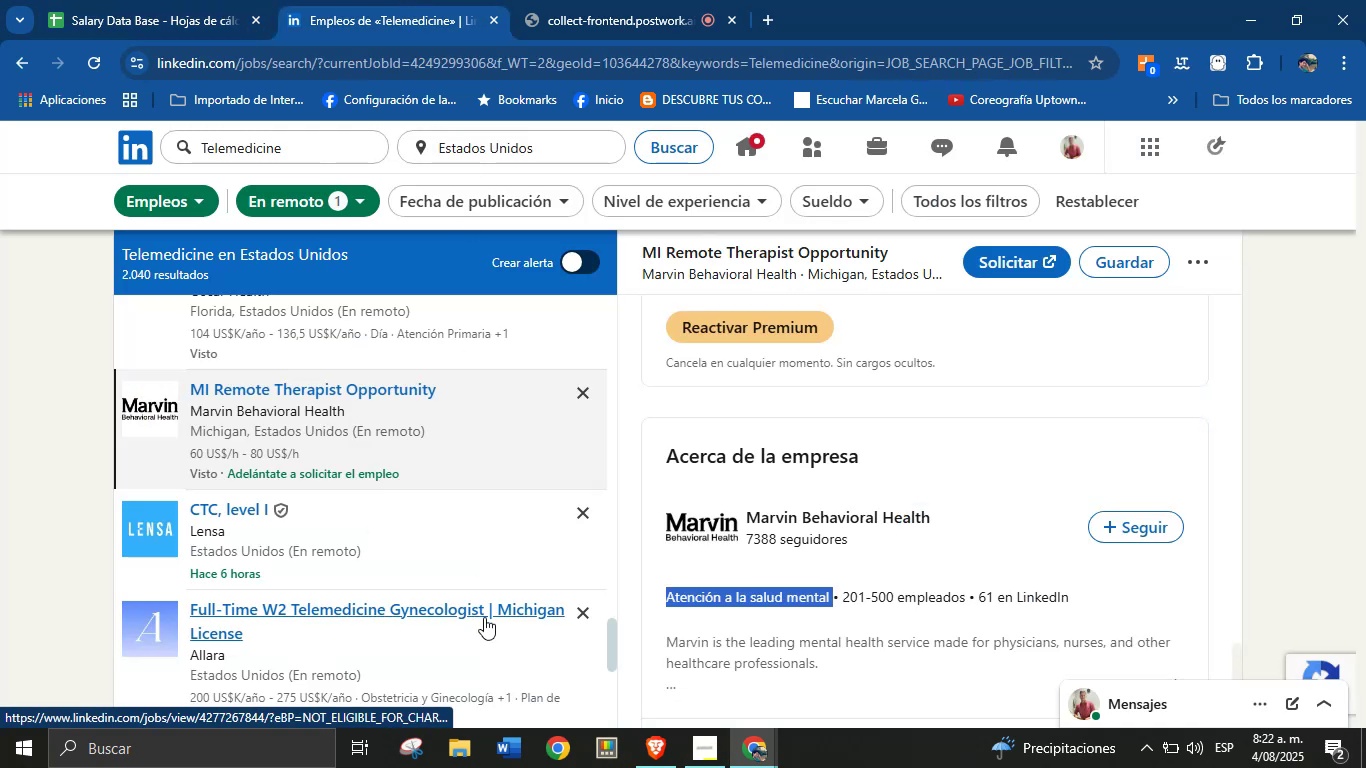 
left_click([357, 0])
 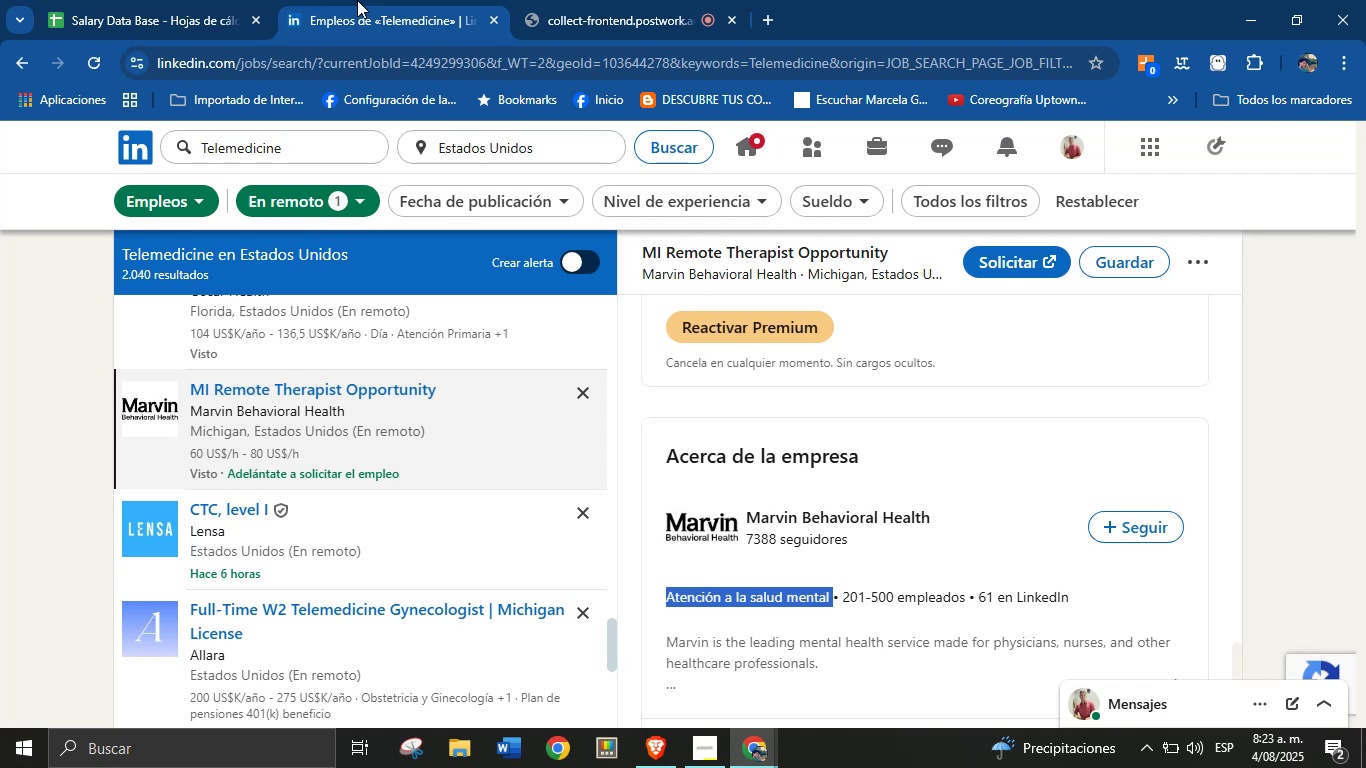 
wait(16.4)
 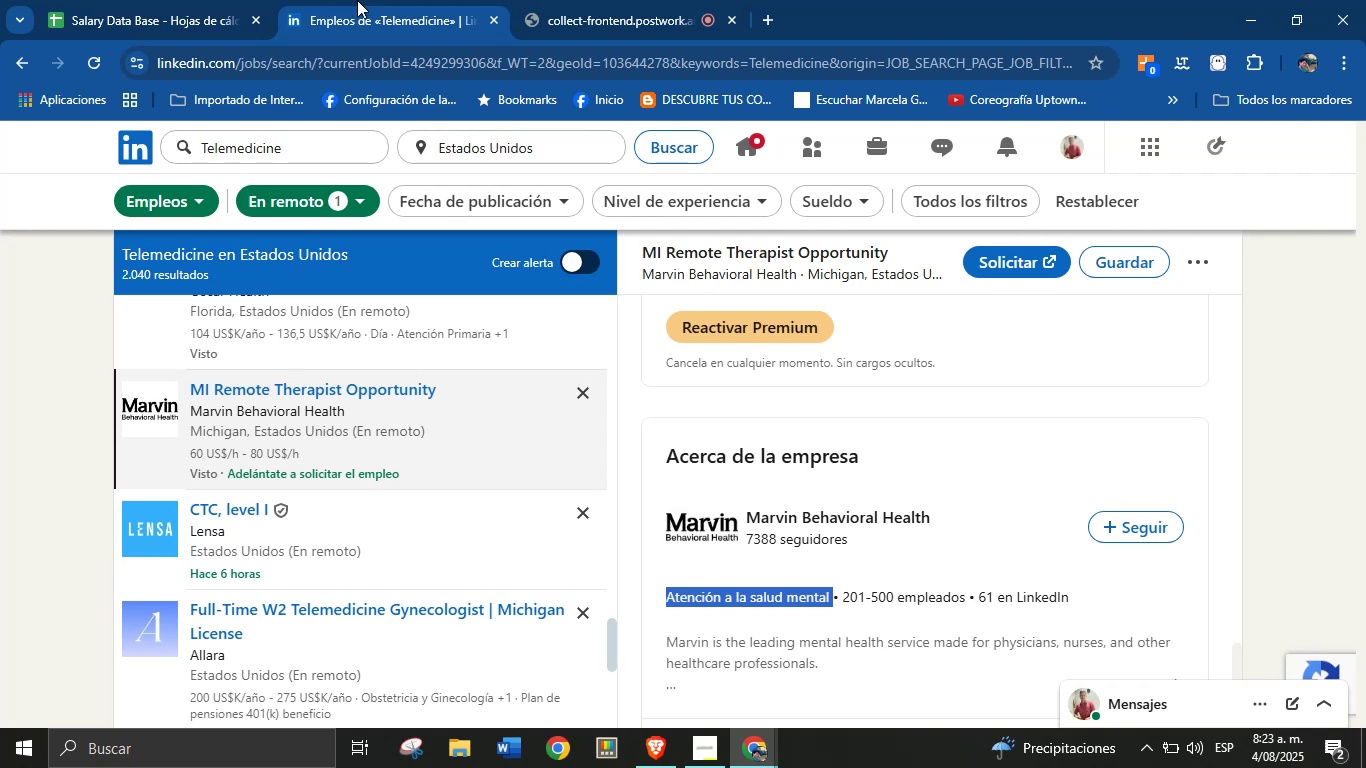 
left_click([175, 0])
 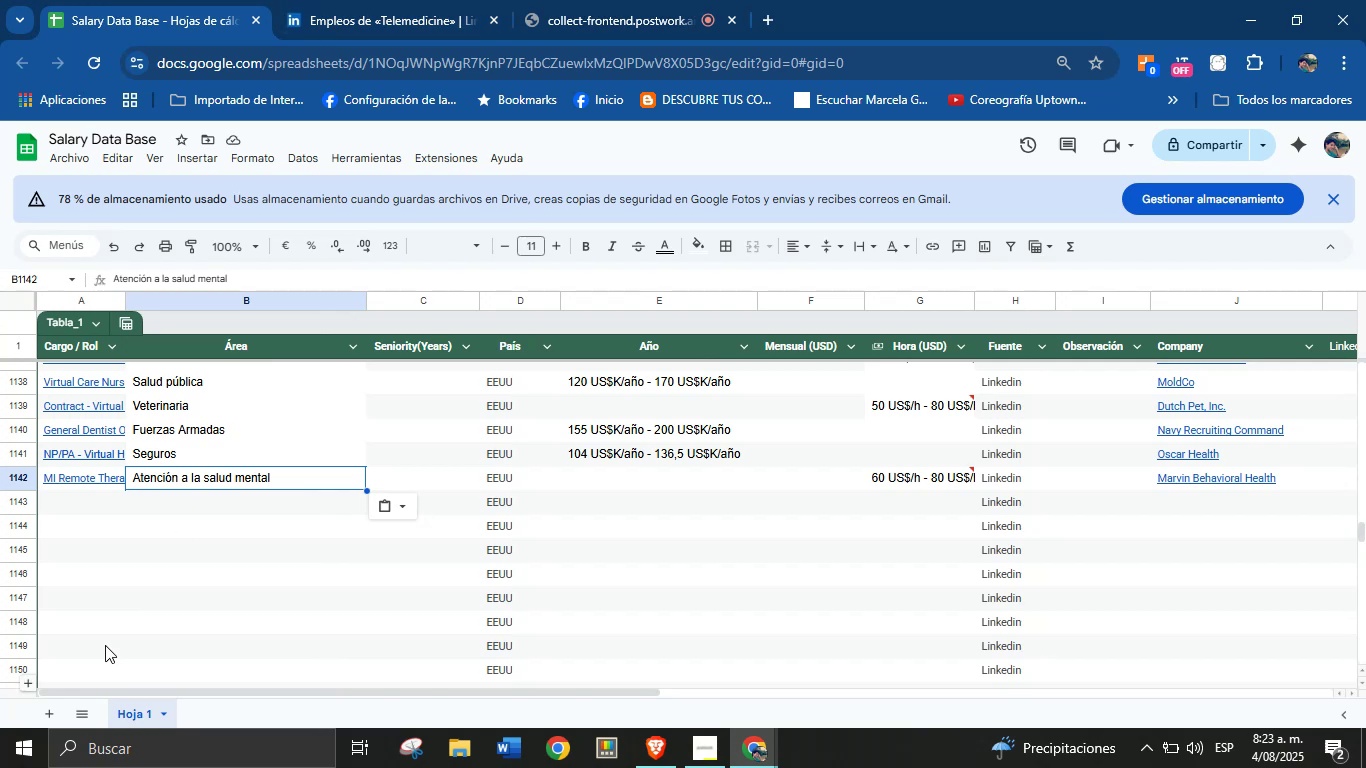 
left_click([98, 504])
 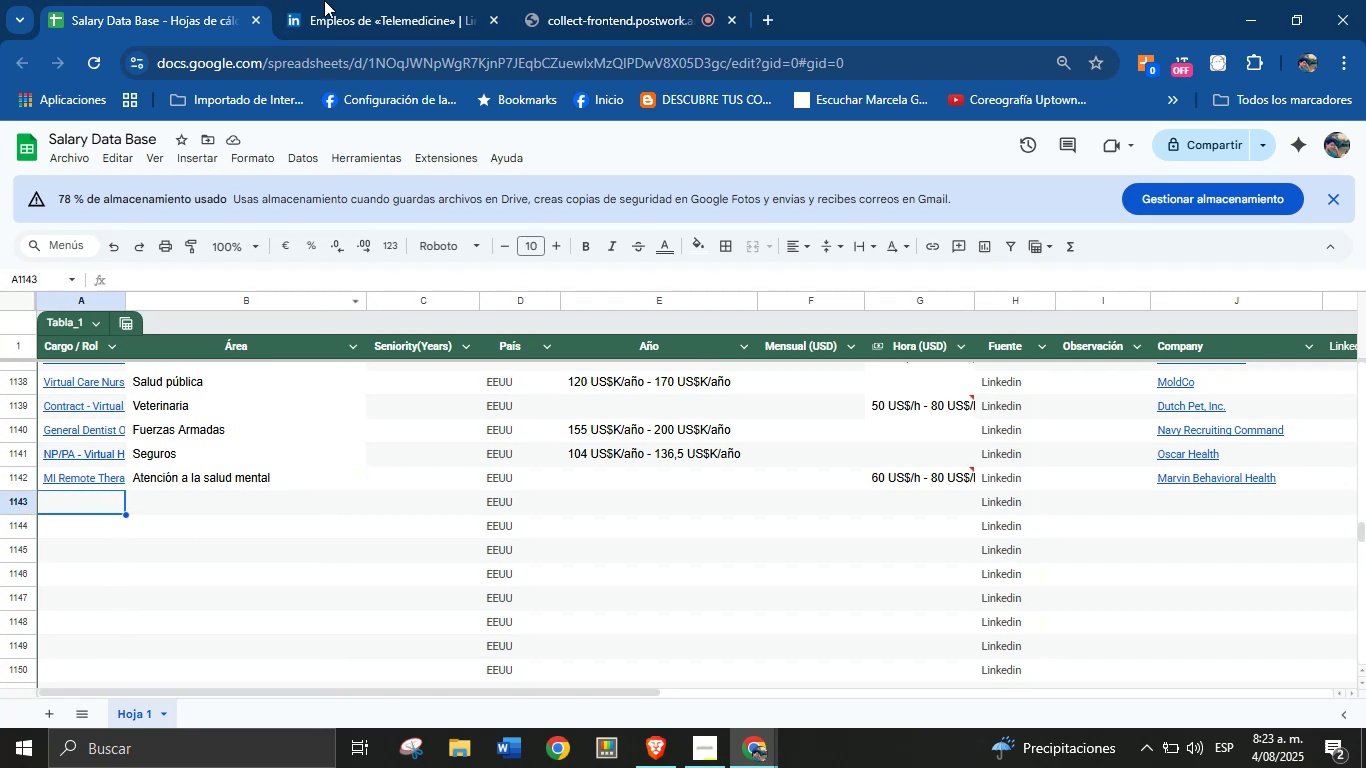 
left_click([327, 0])
 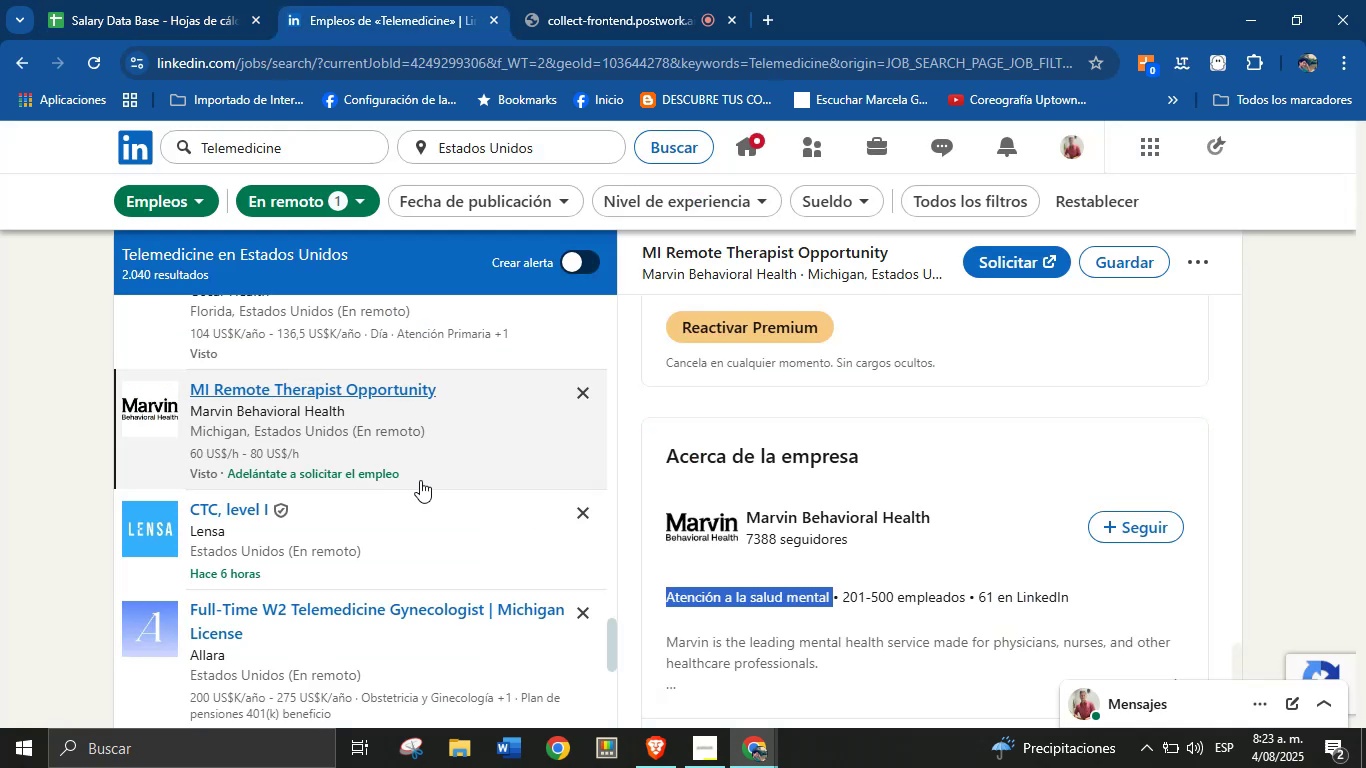 
scroll: coordinate [420, 479], scroll_direction: down, amount: 3.0
 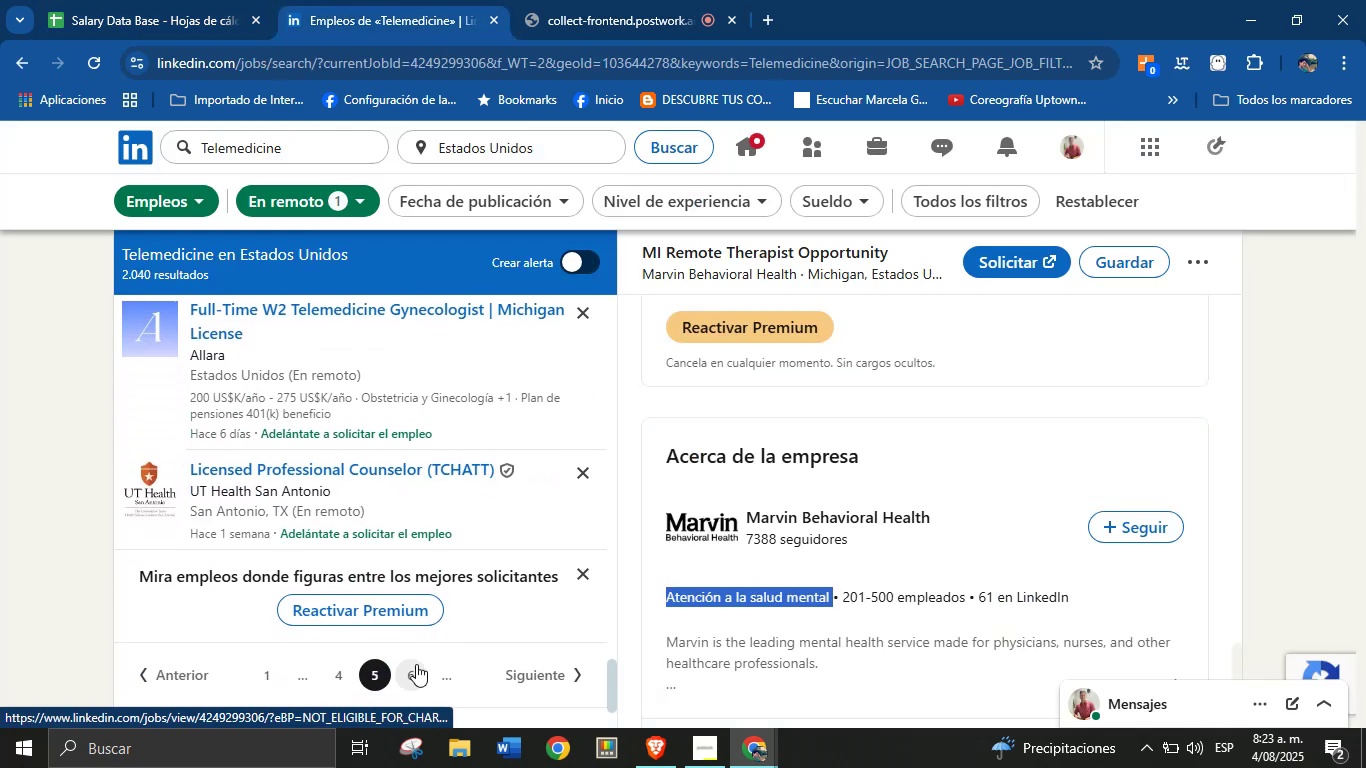 
left_click([408, 672])
 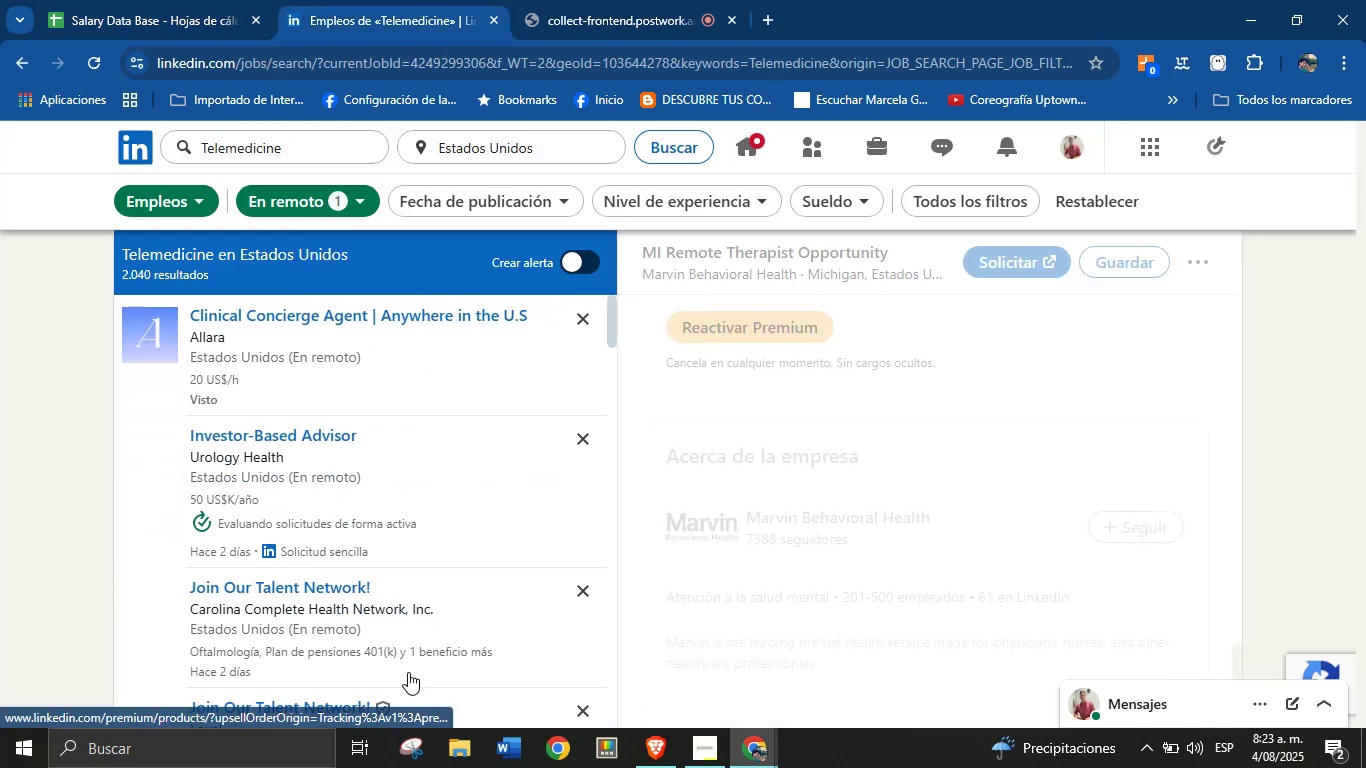 
mouse_move([529, 371])
 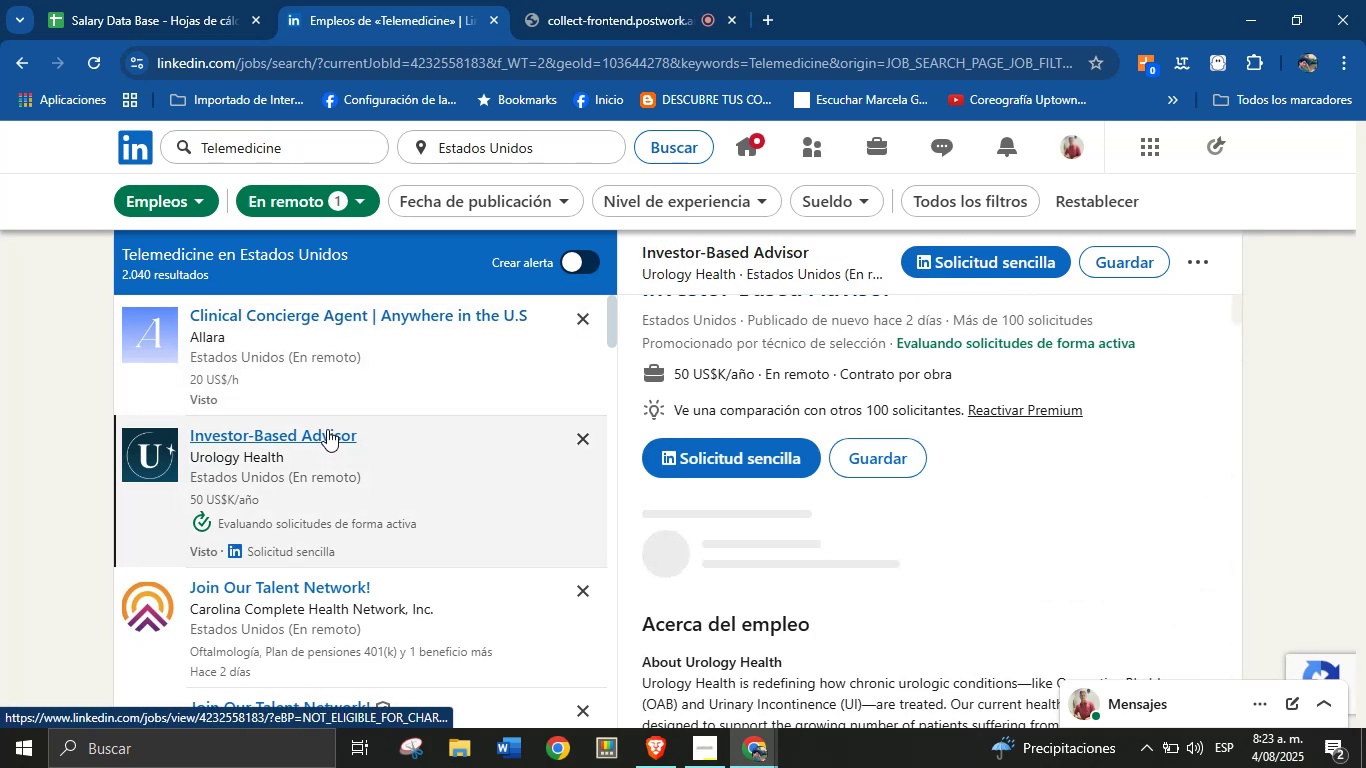 
wait(7.29)
 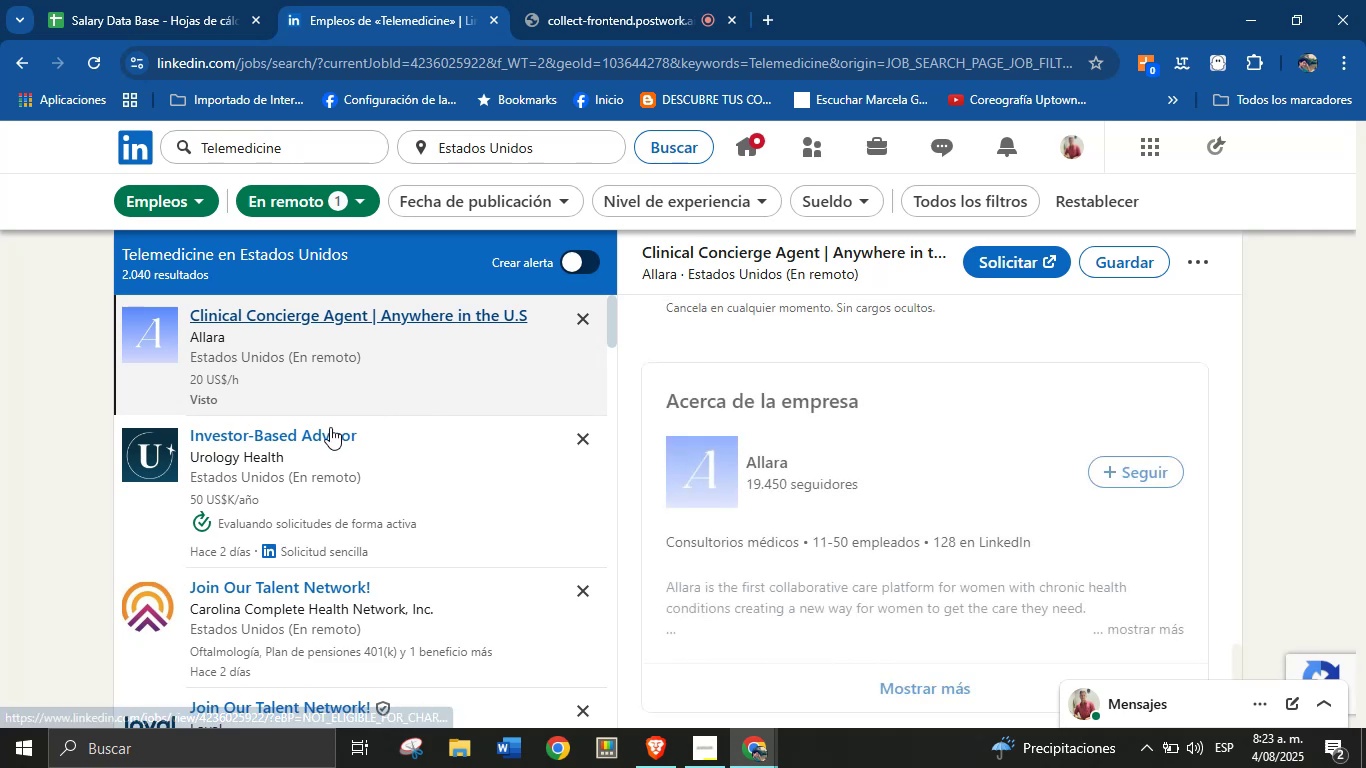 
scroll: coordinate [1167, 359], scroll_direction: up, amount: 3.0
 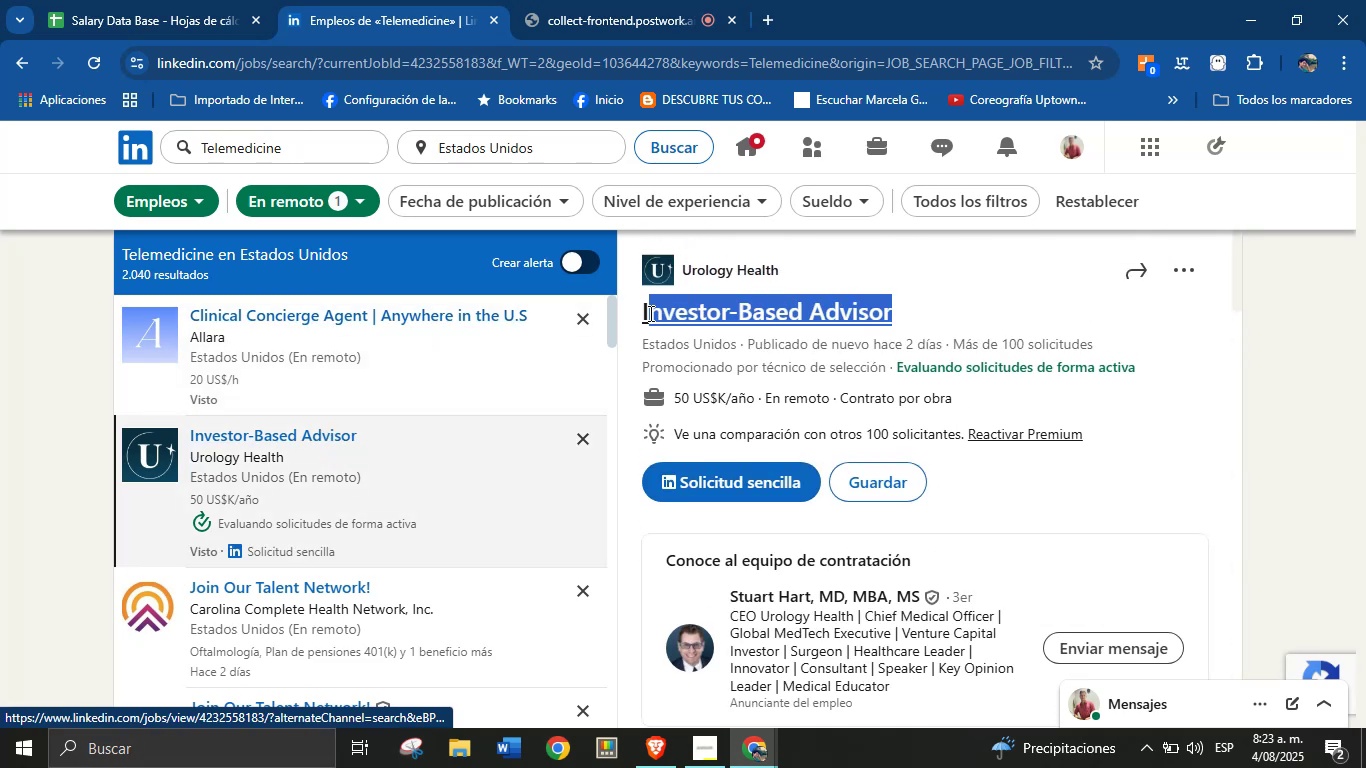 
wait(5.17)
 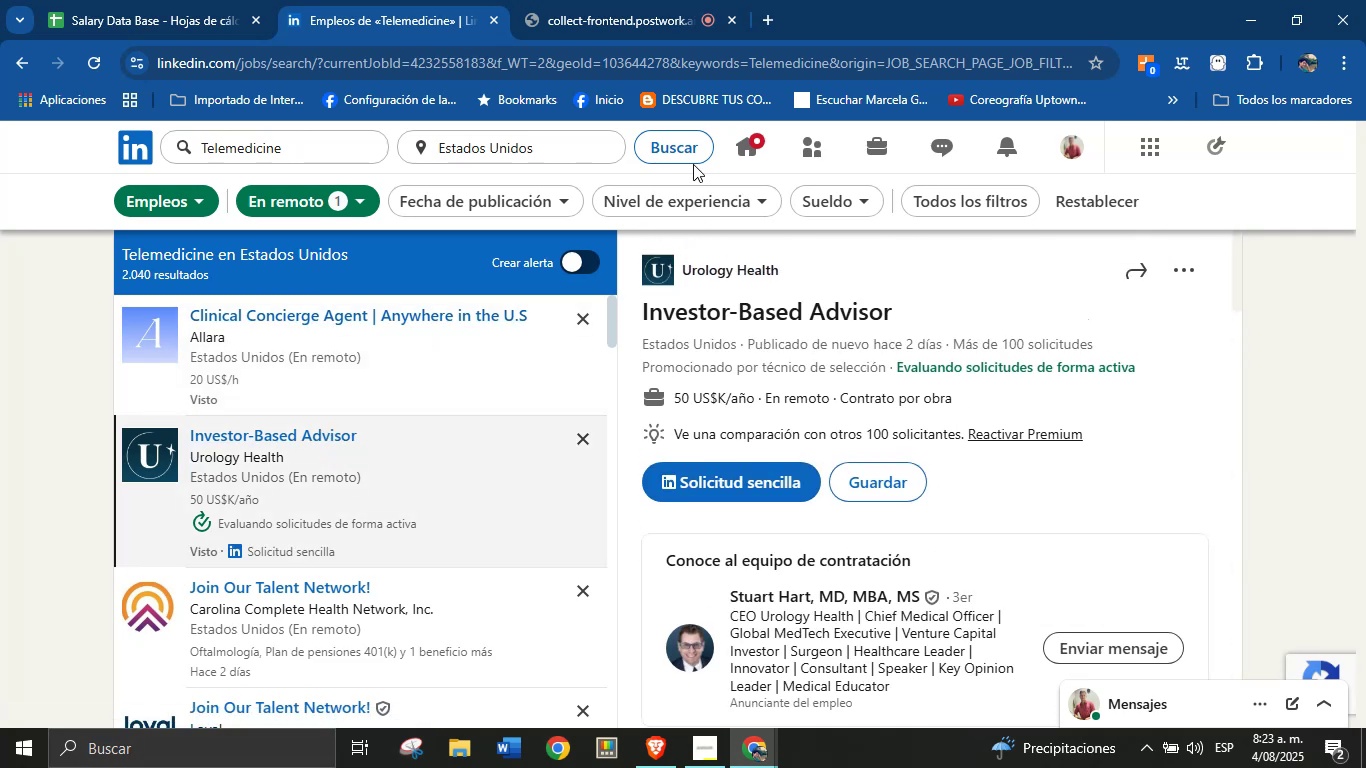 
key(Control+C)
 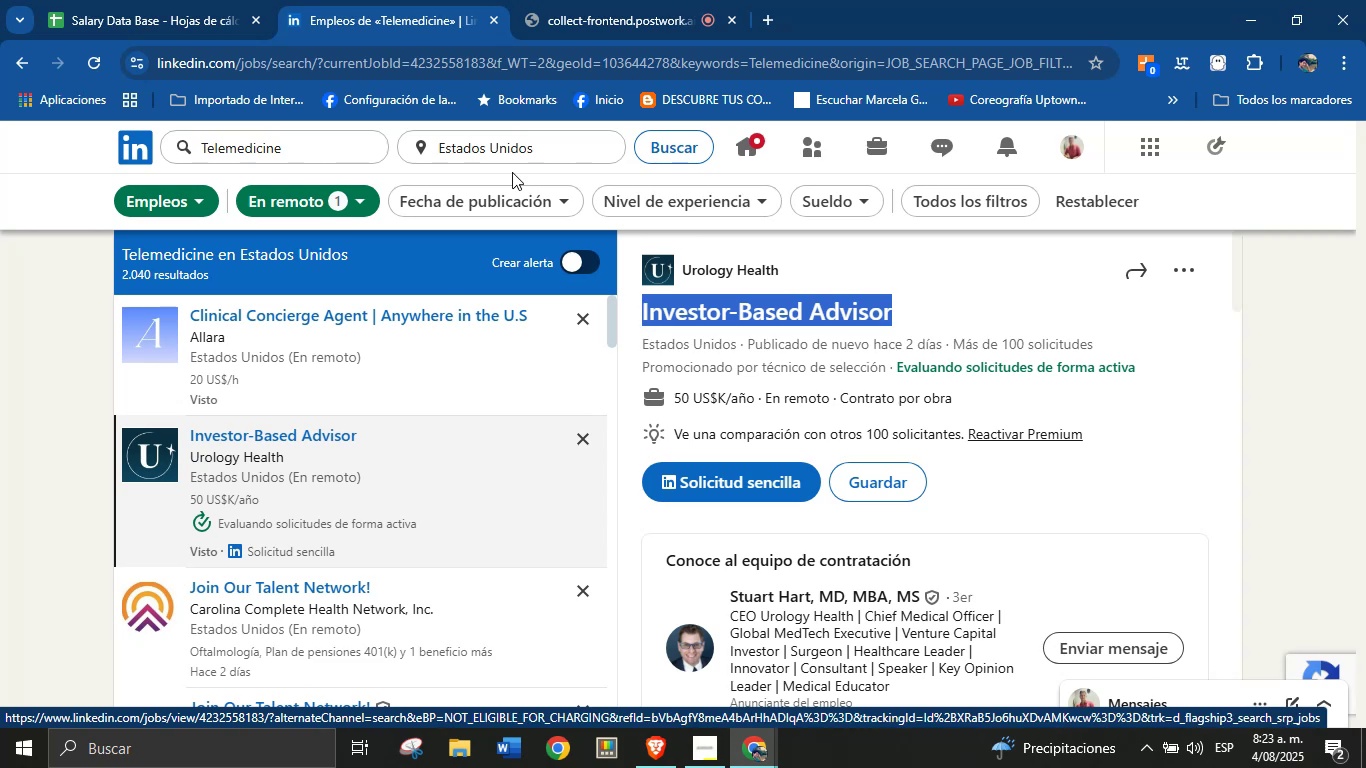 
left_click([124, 0])
 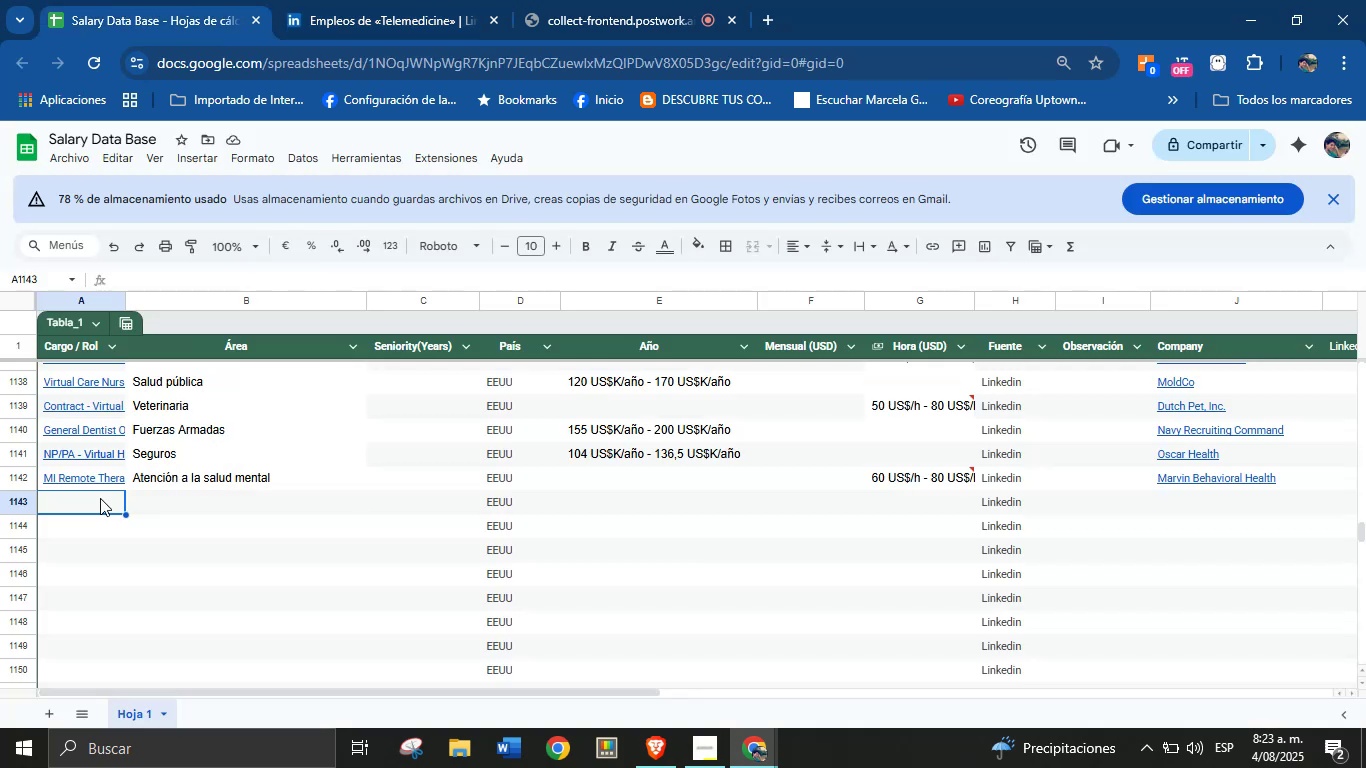 
left_click([99, 500])
 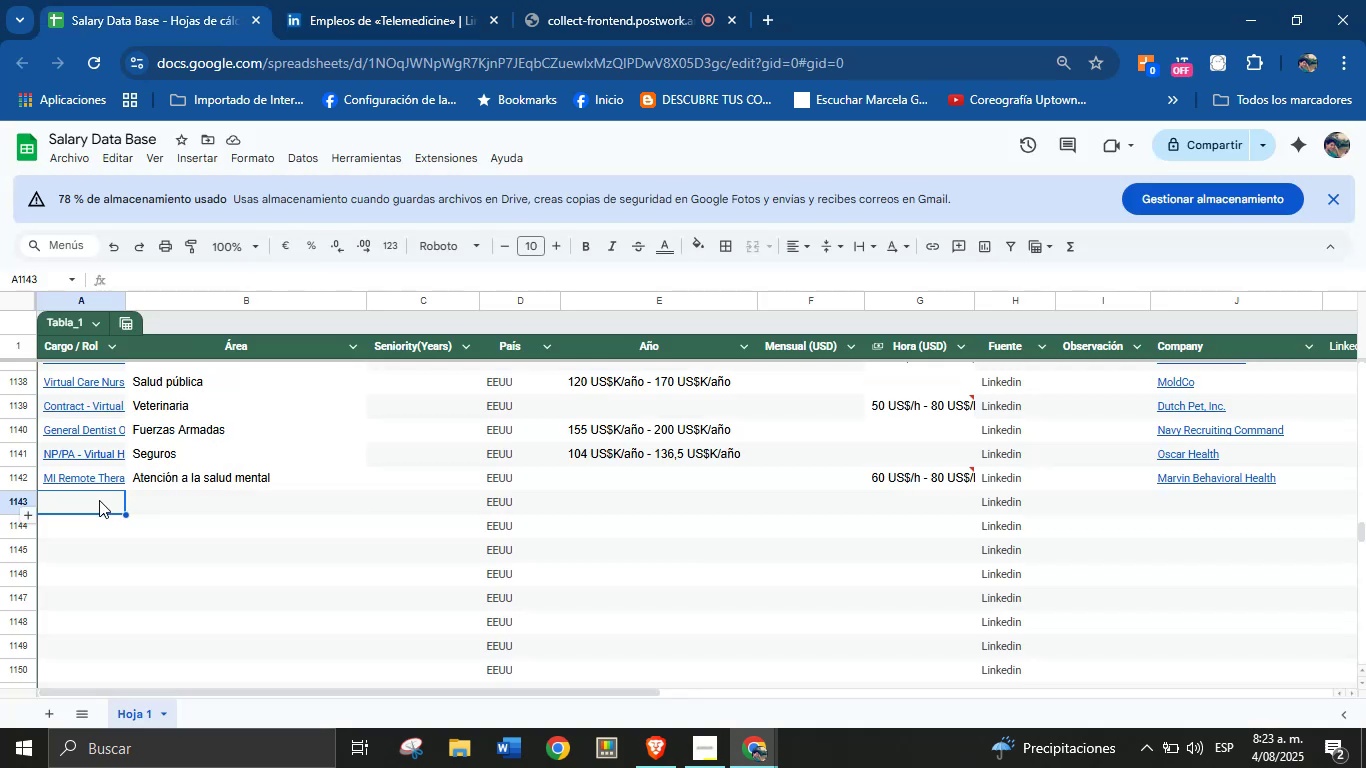 
key(Control+V)
 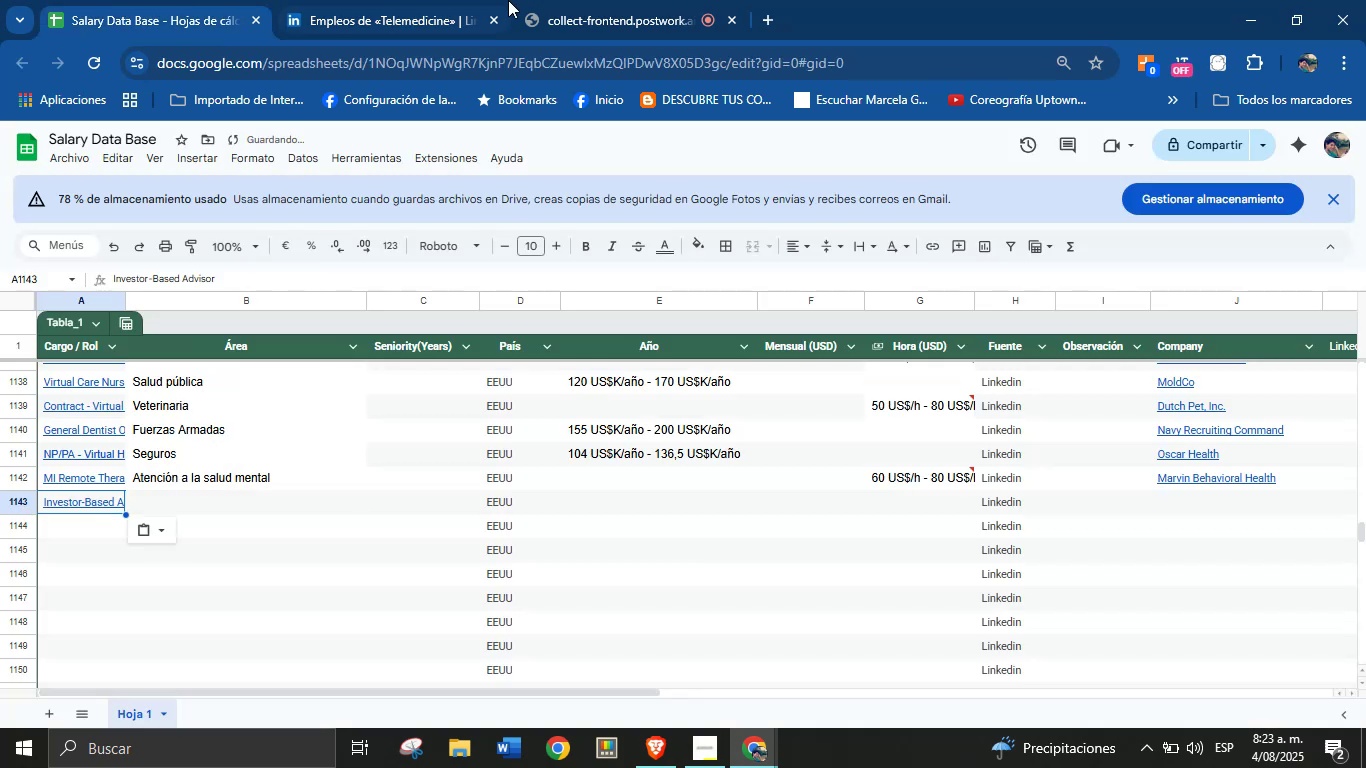 
left_click([431, 0])
 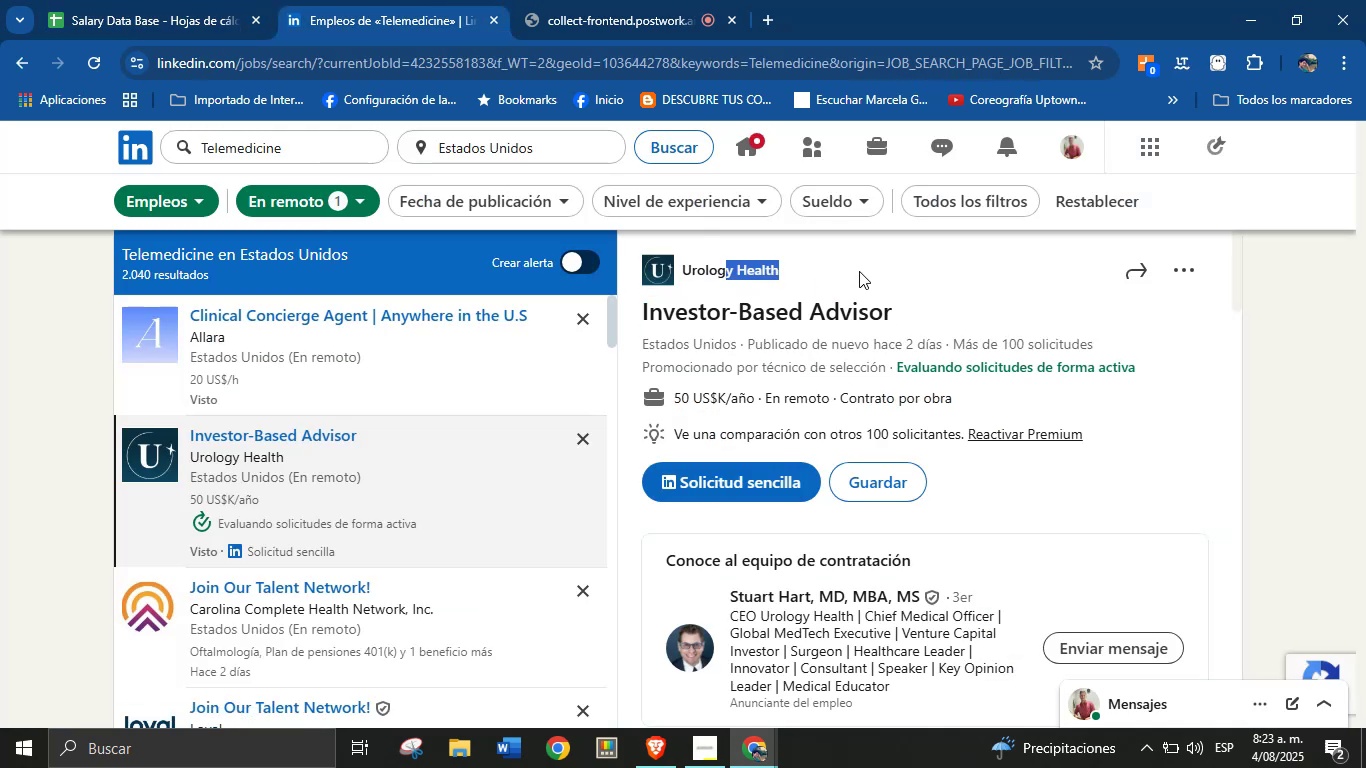 
triple_click([790, 266])
 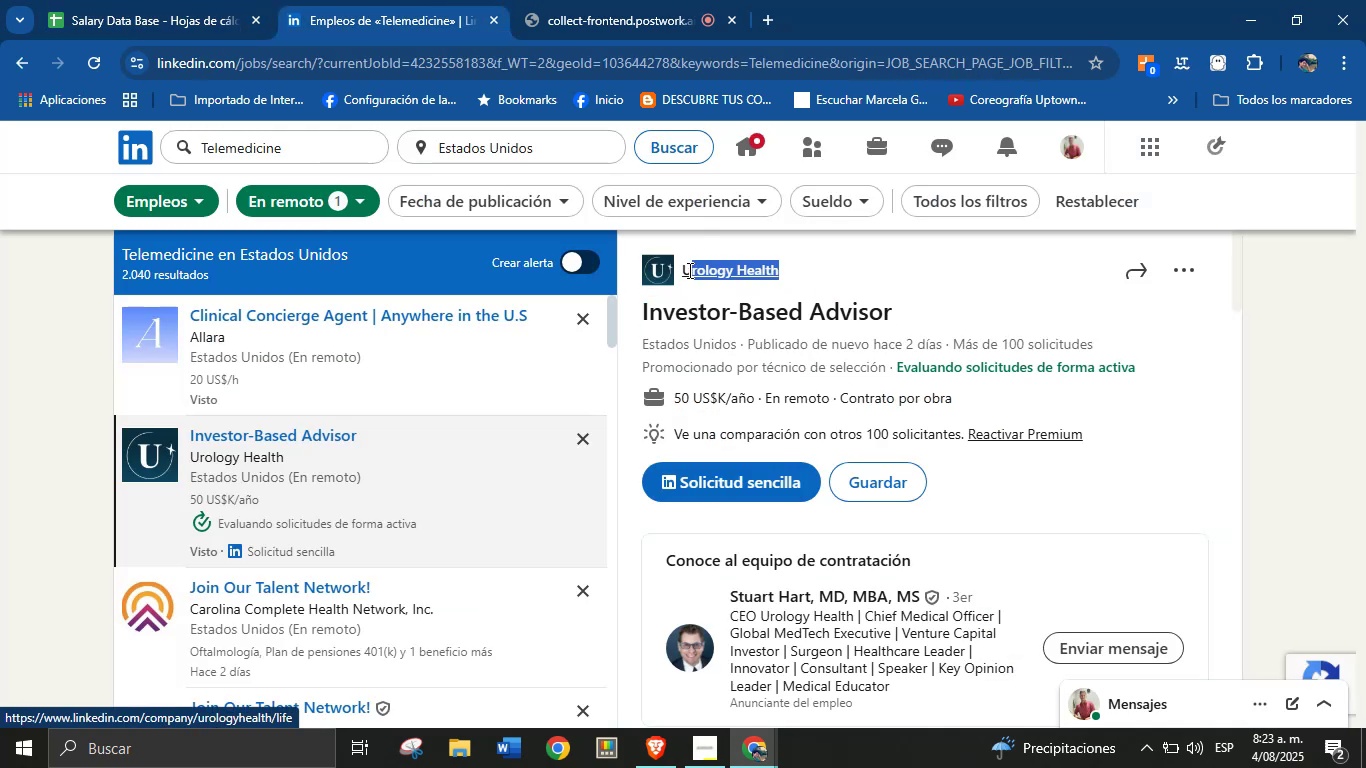 
key(Control+C)
 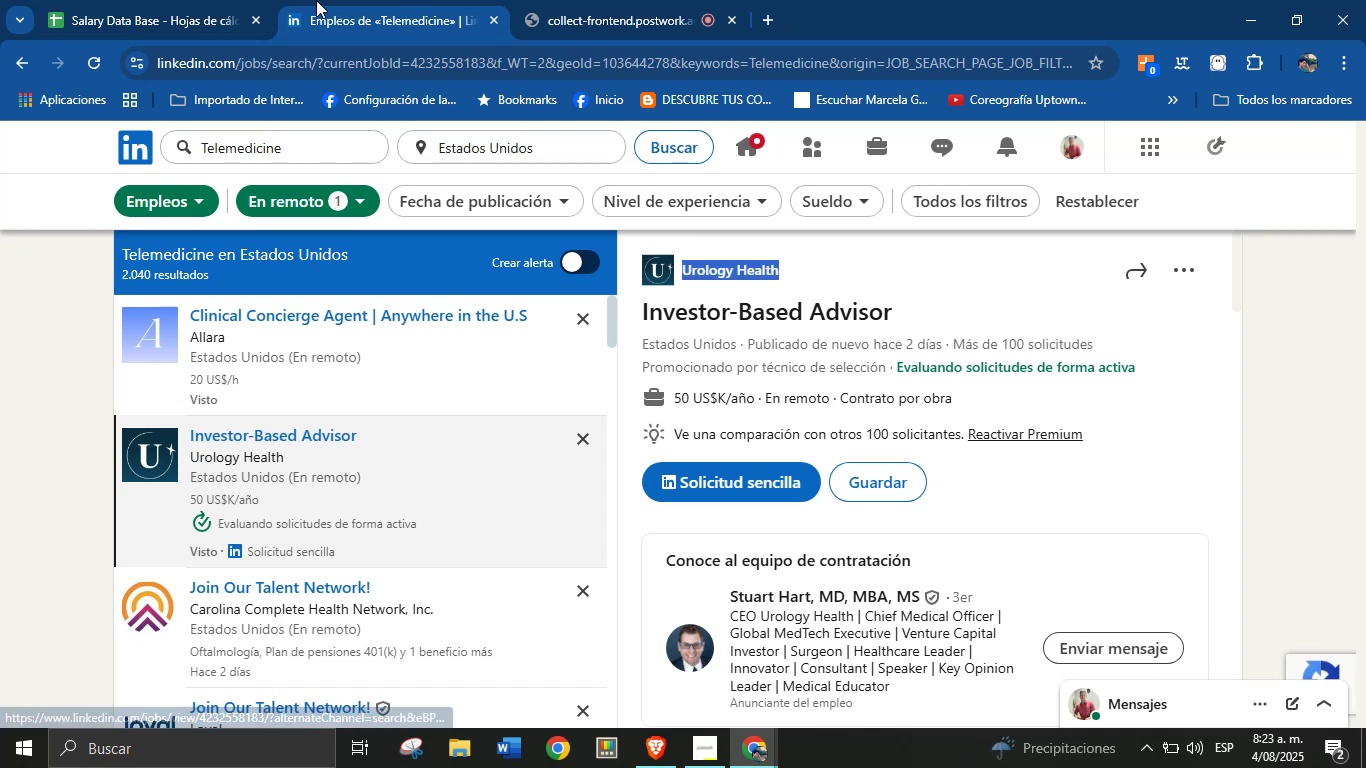 
left_click([191, 0])
 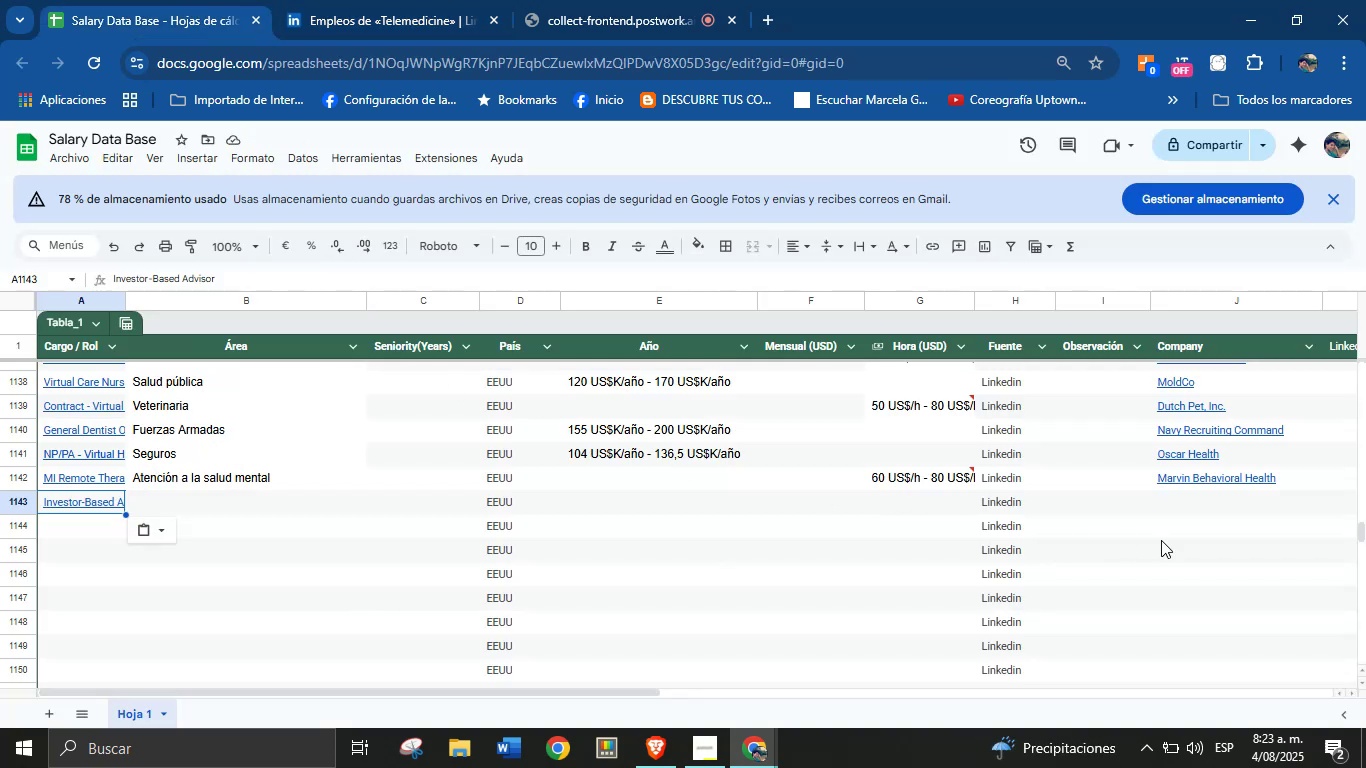 
left_click([1210, 511])
 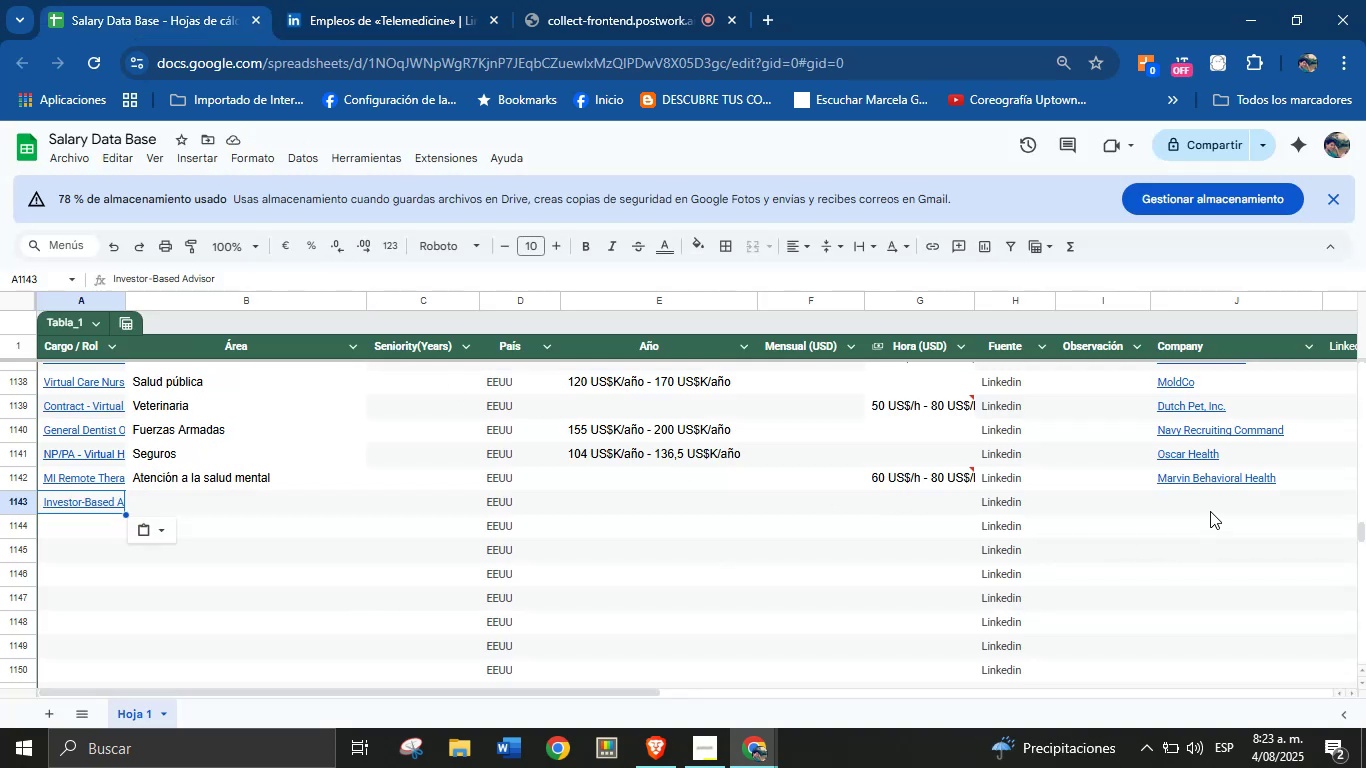 
key(Control+V)
 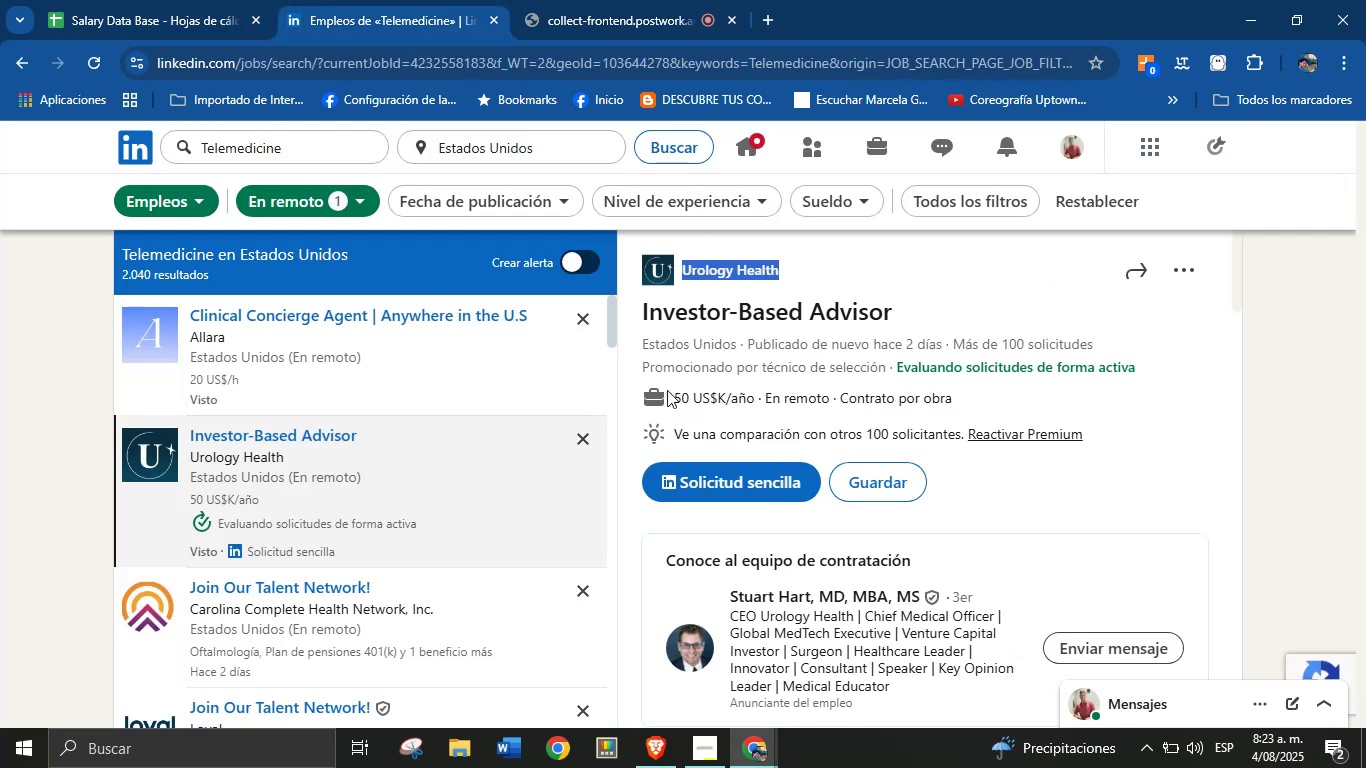 
key(Control+C)
 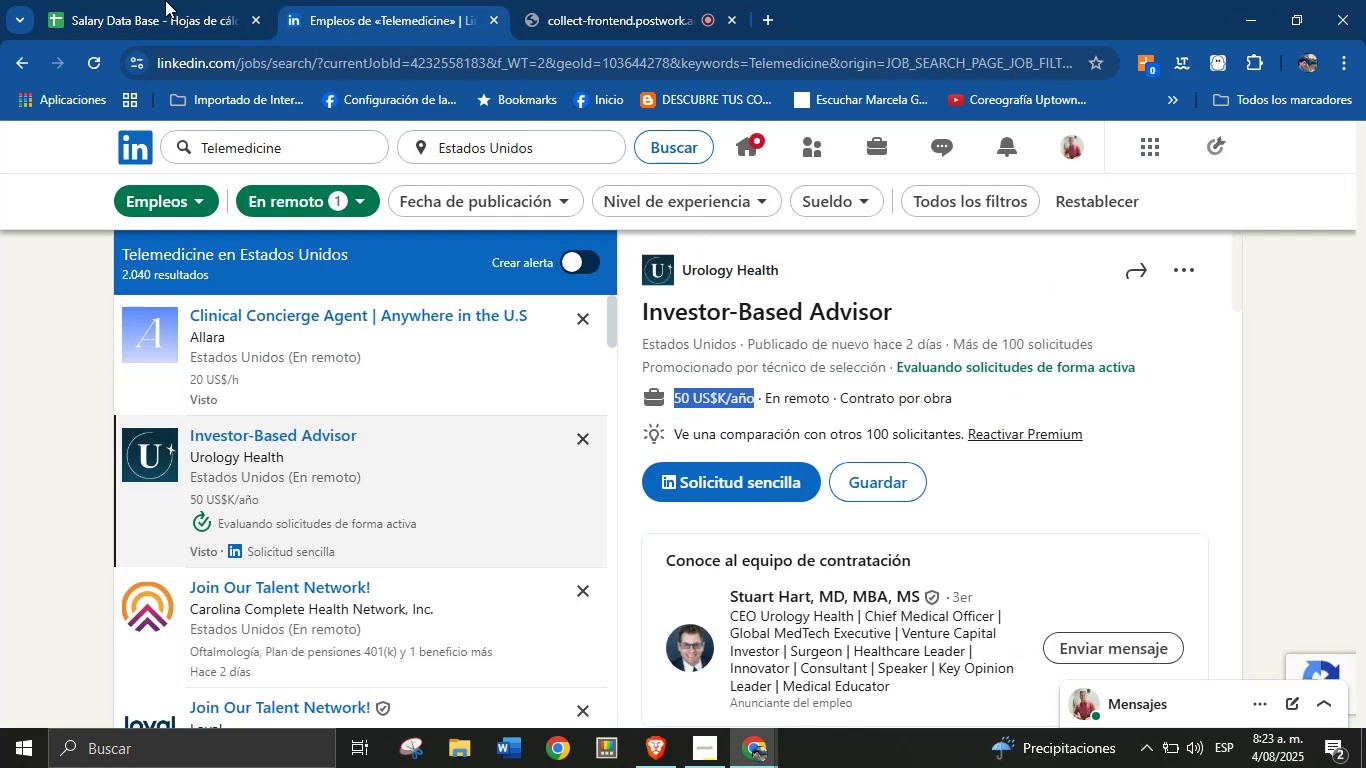 
left_click([106, 0])
 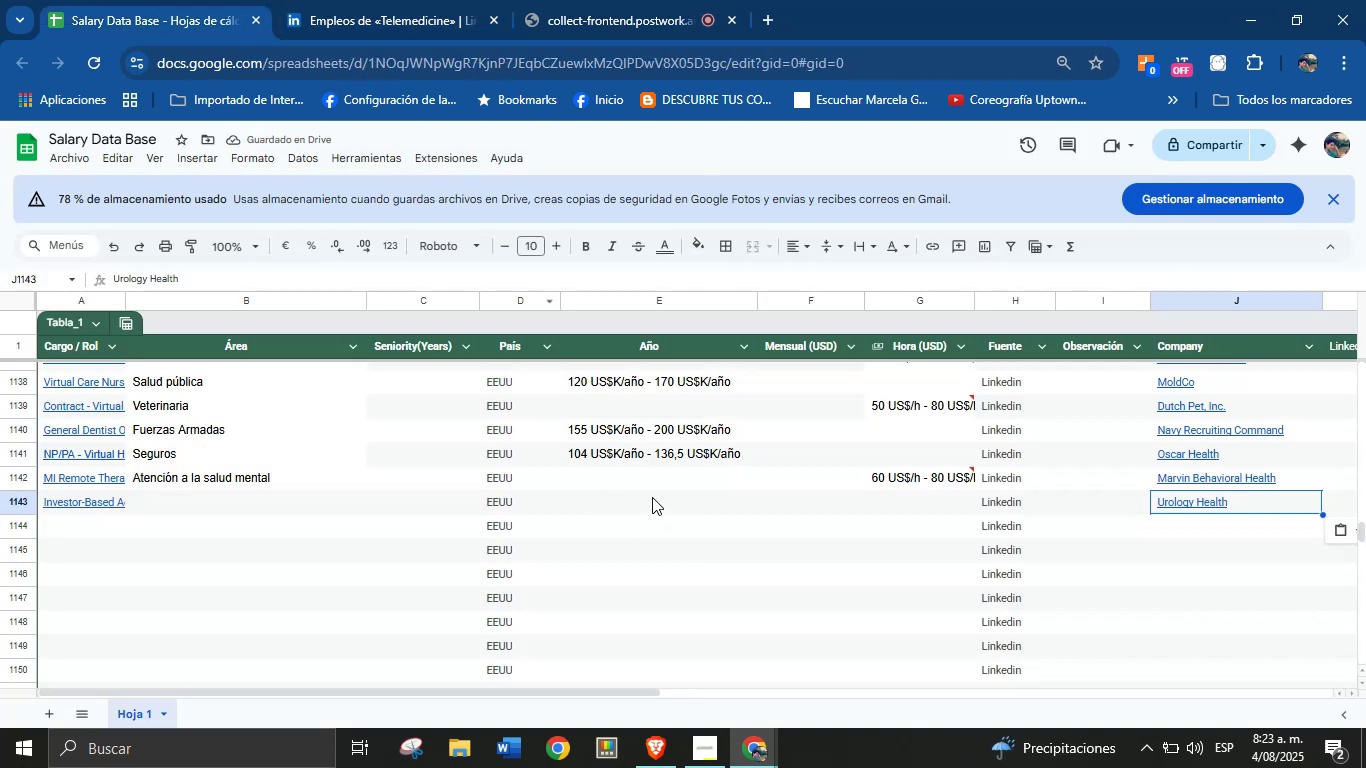 
key(Control+V)
 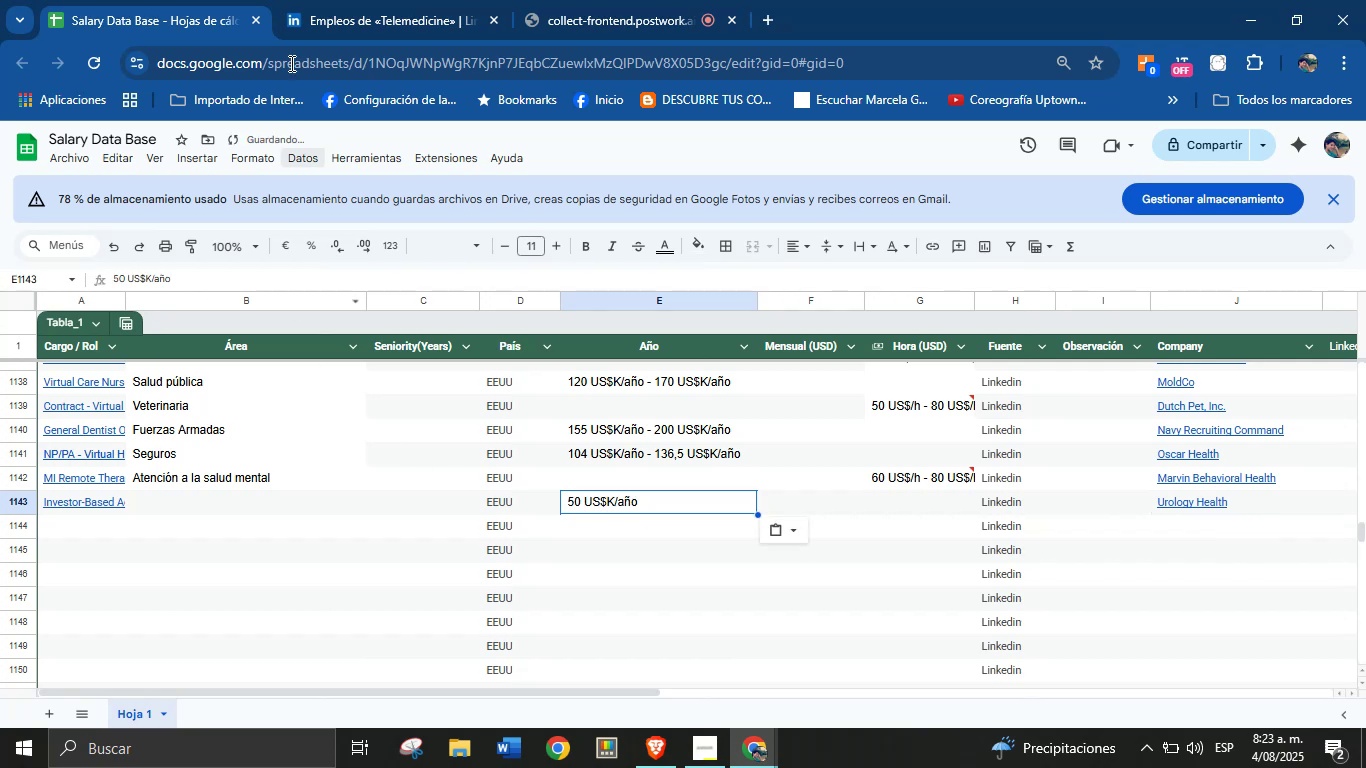 
left_click([359, 0])
 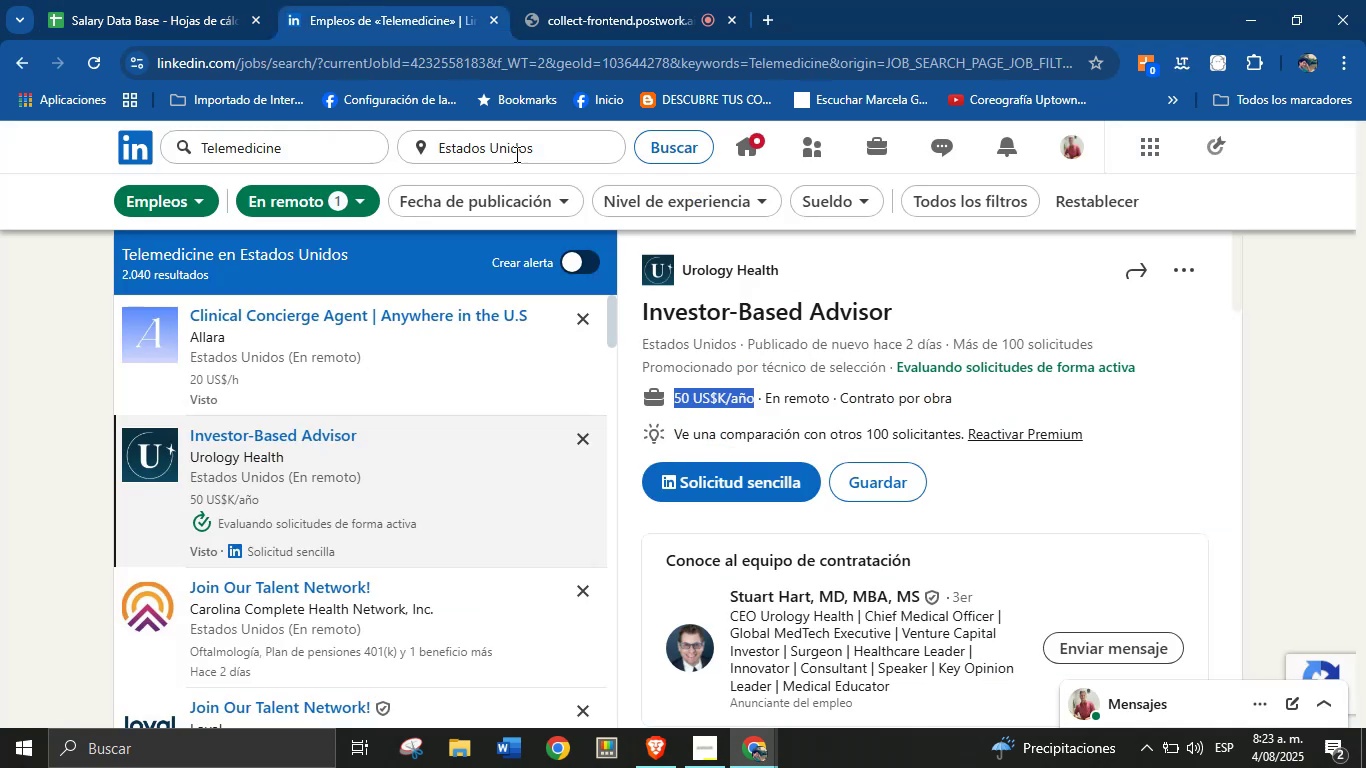 
scroll: coordinate [833, 462], scroll_direction: down, amount: 30.0
 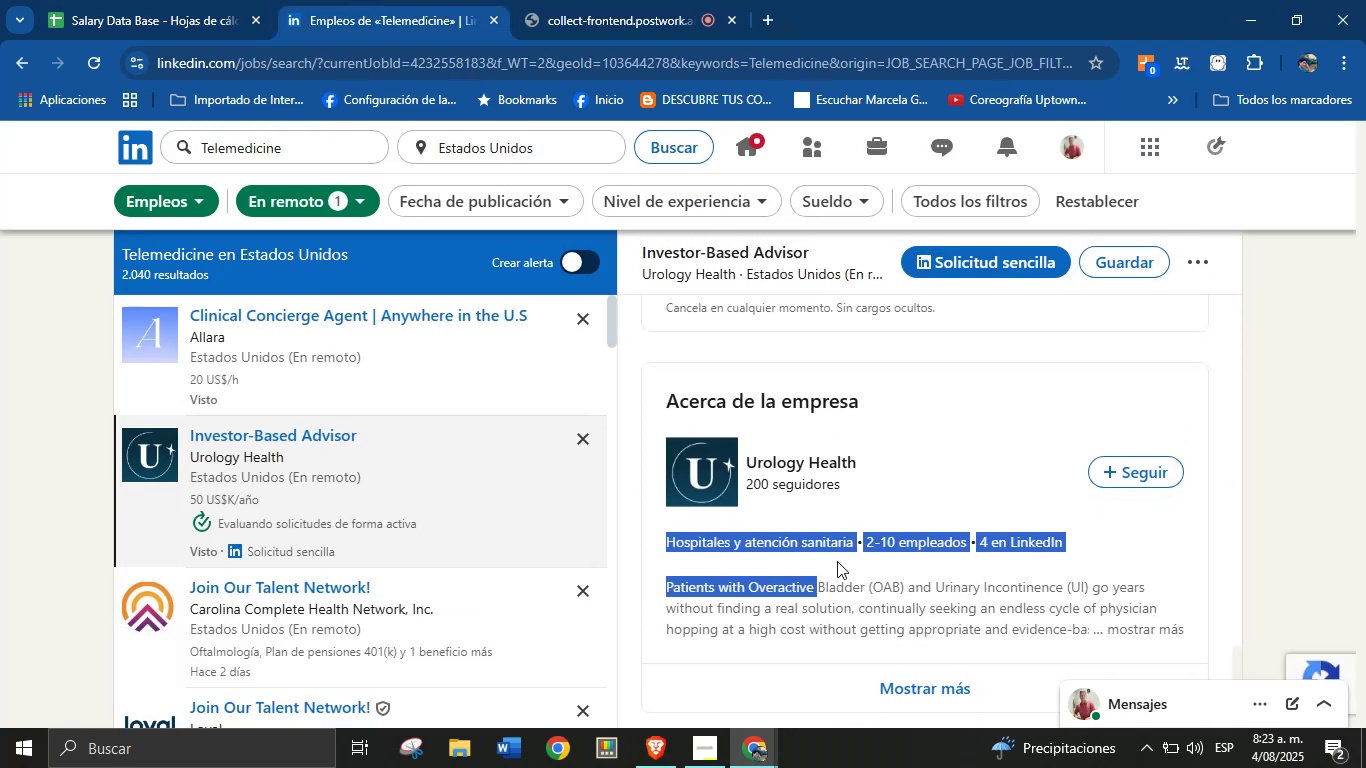 
key(Control+C)
 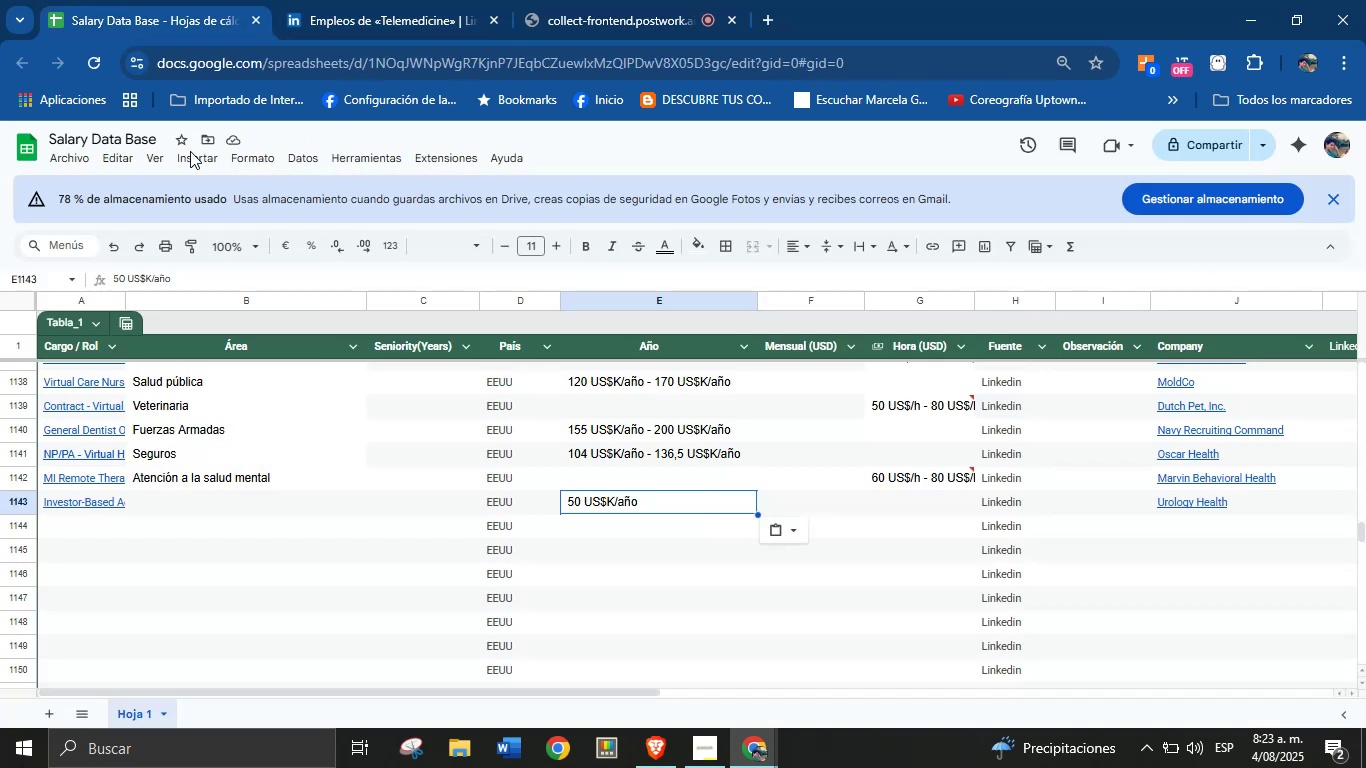 
key(Control+V)
 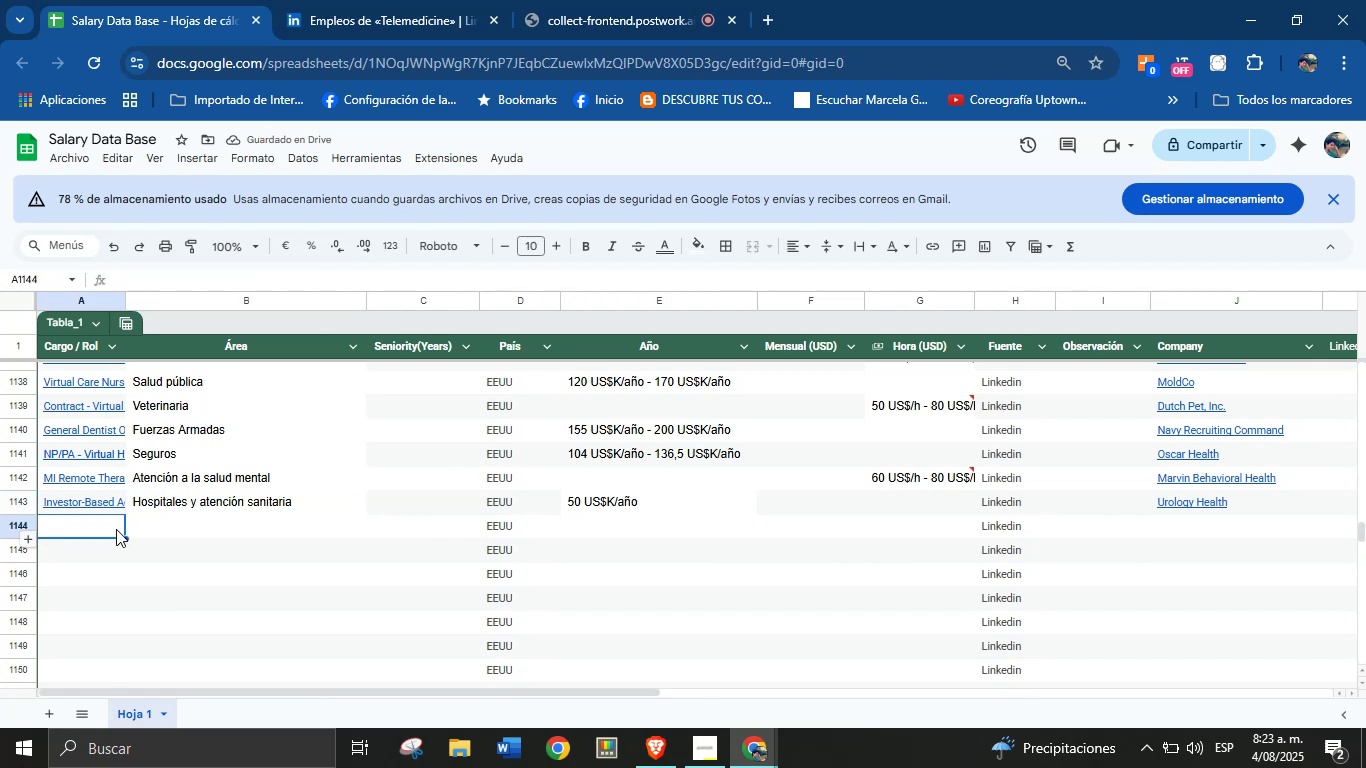 
left_click([398, 0])
 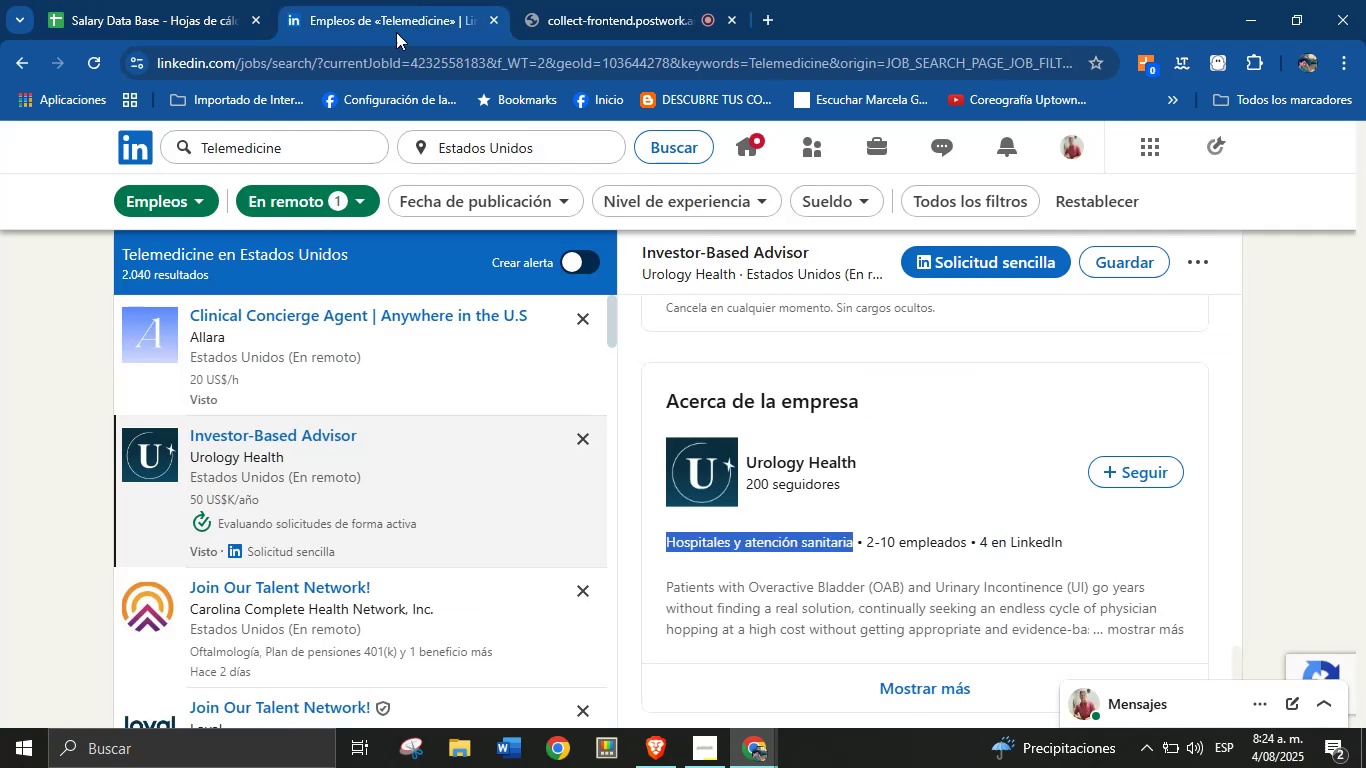 
scroll: coordinate [356, 528], scroll_direction: down, amount: 3.0
 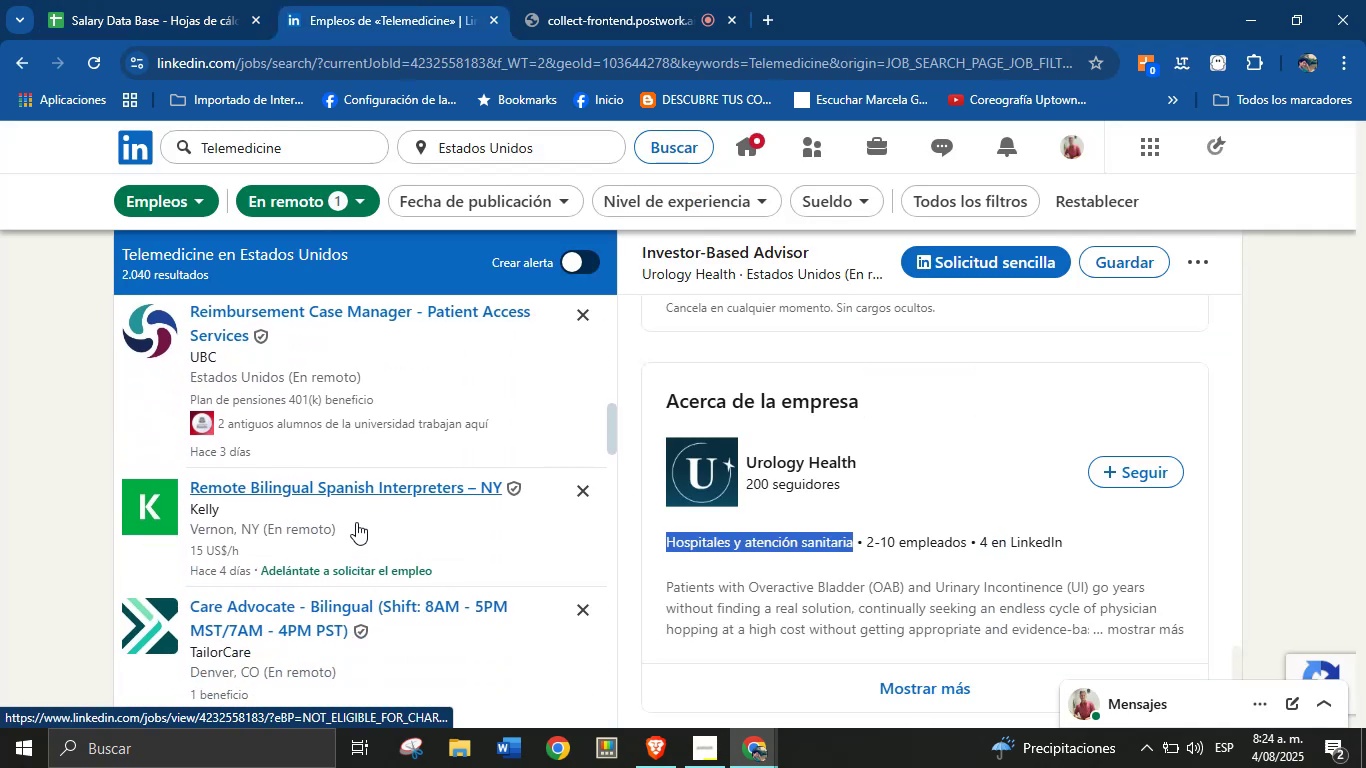 
left_click([366, 496])
 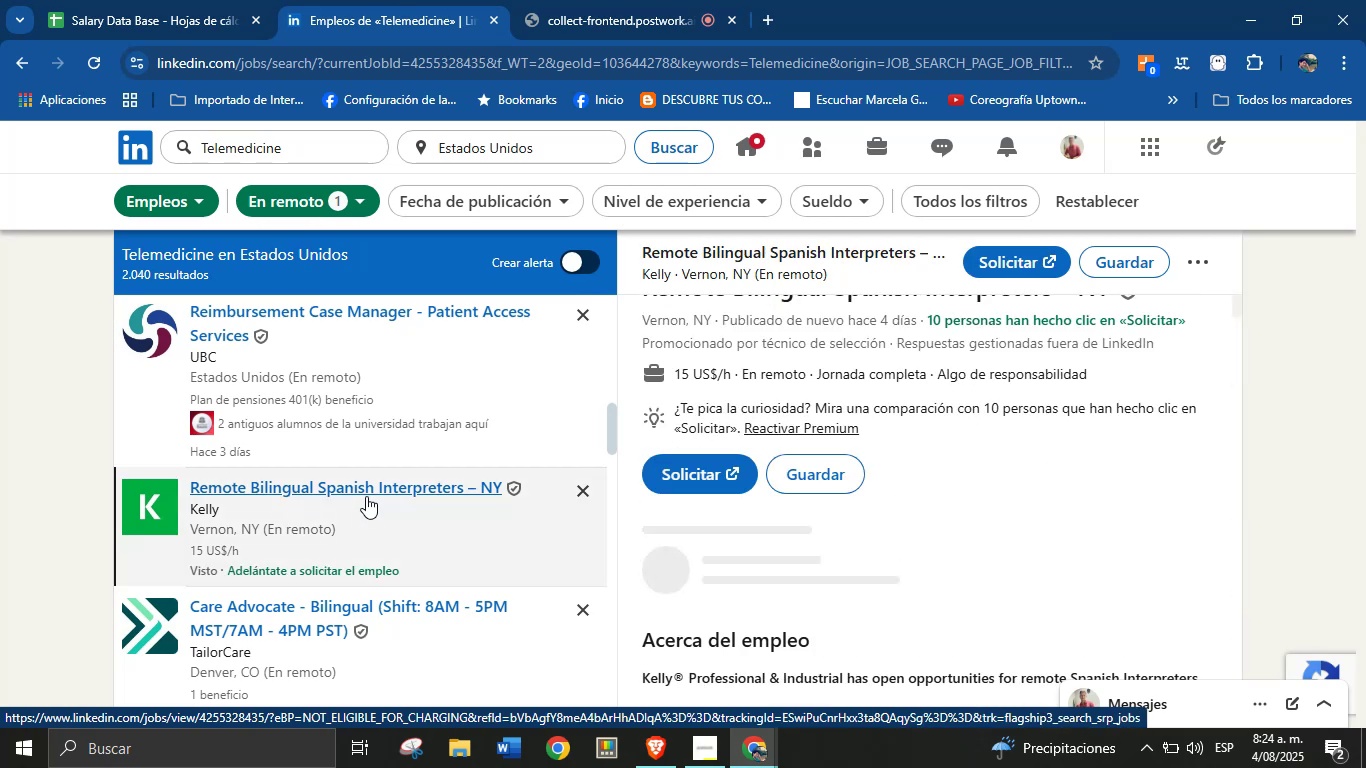 
scroll: coordinate [851, 462], scroll_direction: up, amount: 9.0
 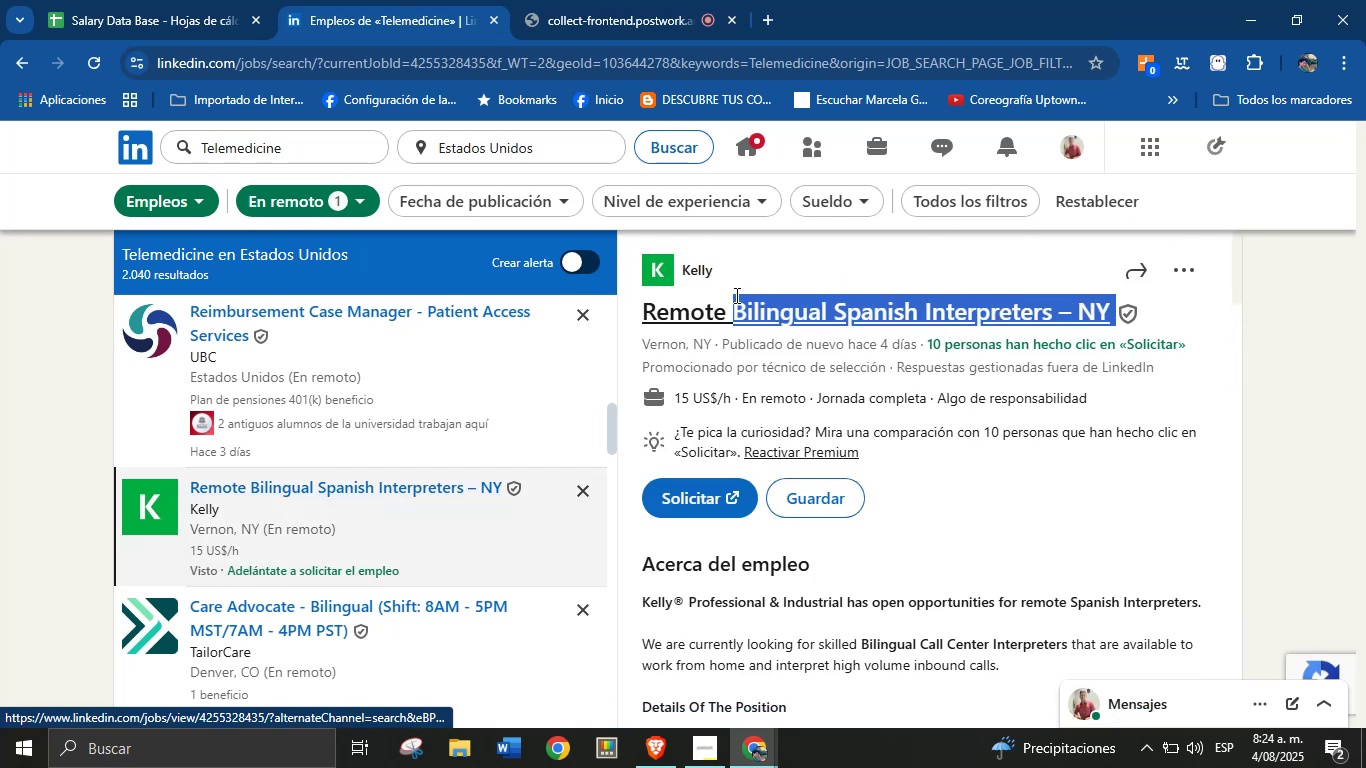 
key(Control+ControlLeft)
 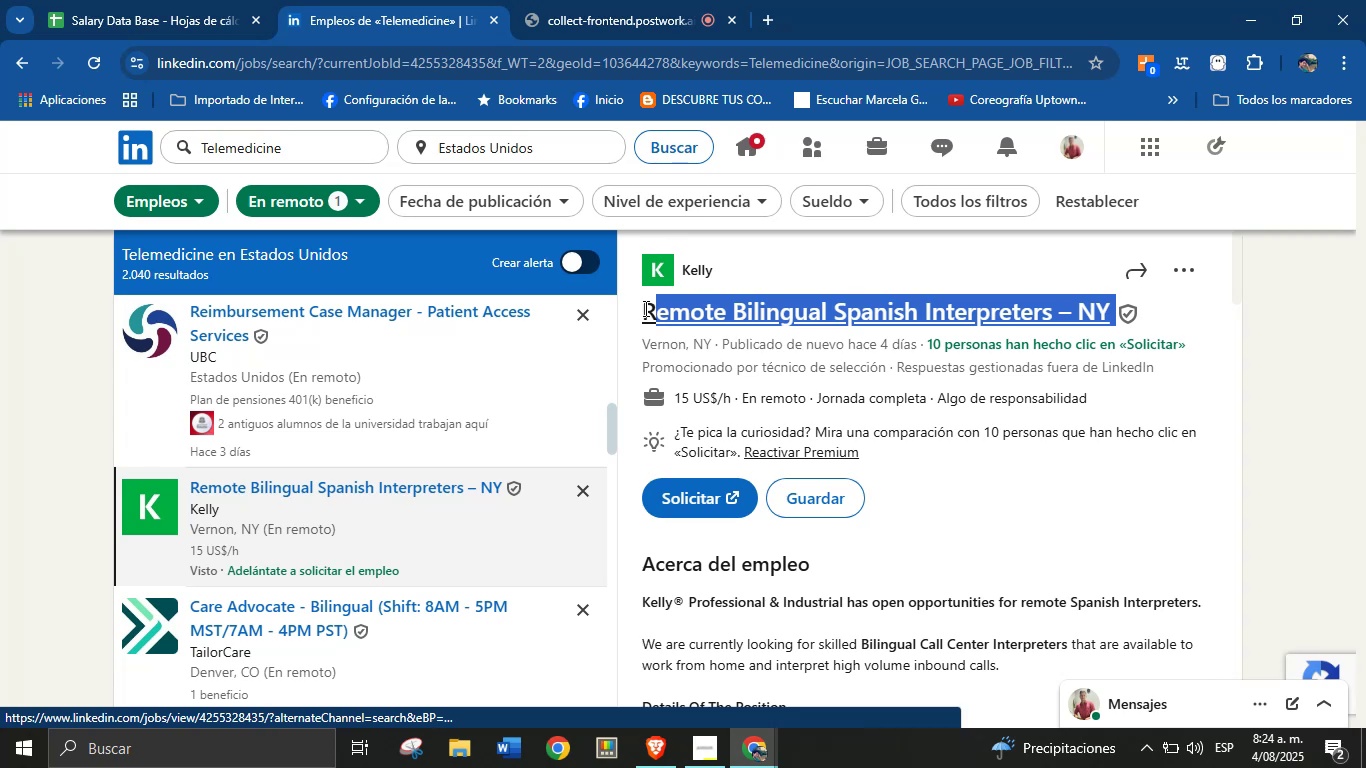 
key(Control+ControlLeft)
 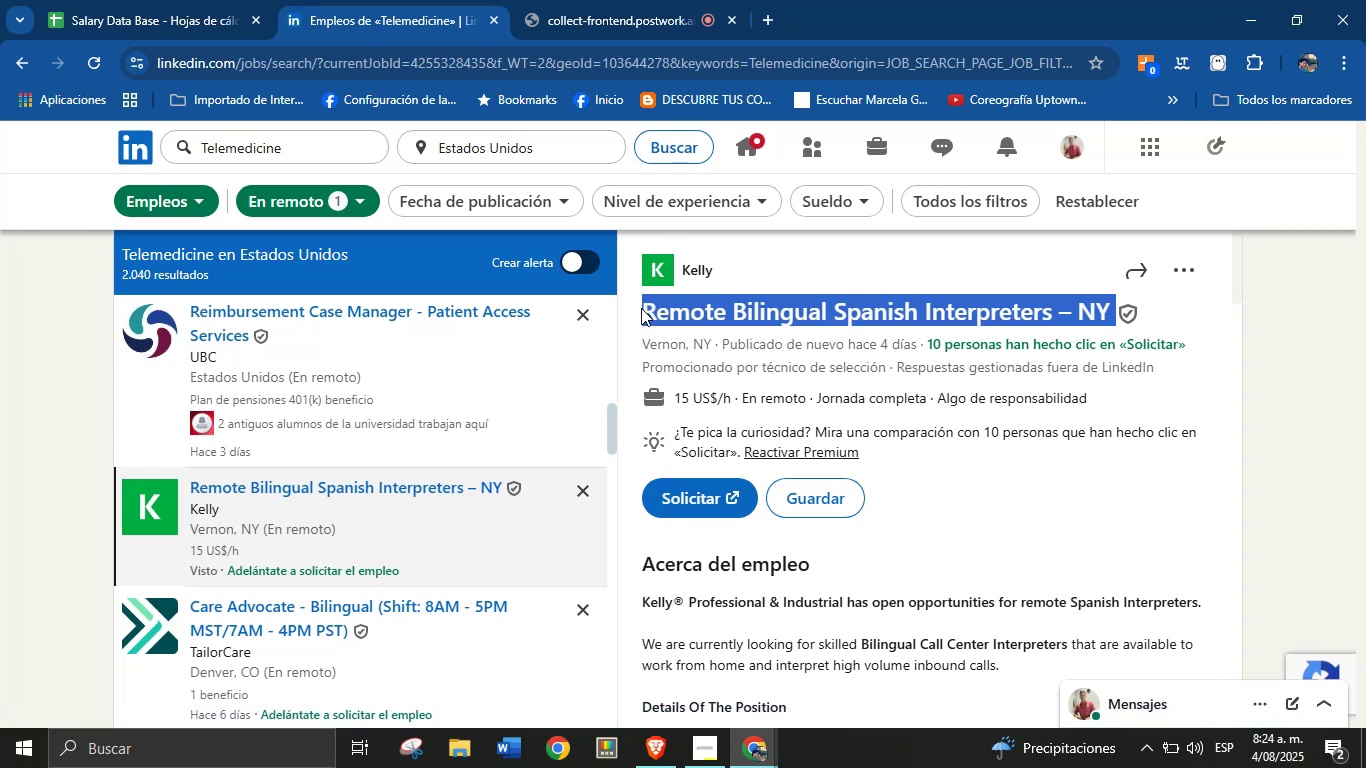 
key(Control+C)
 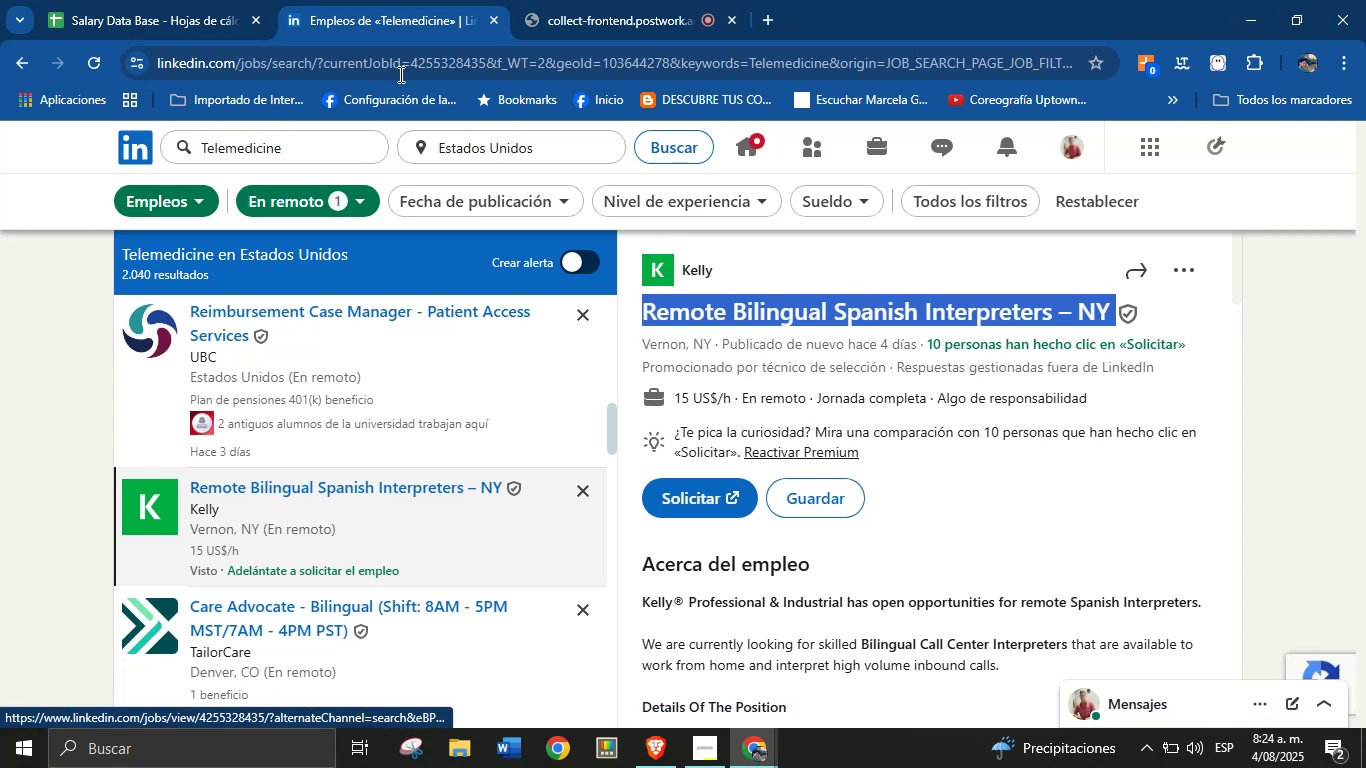 
left_click([227, 0])
 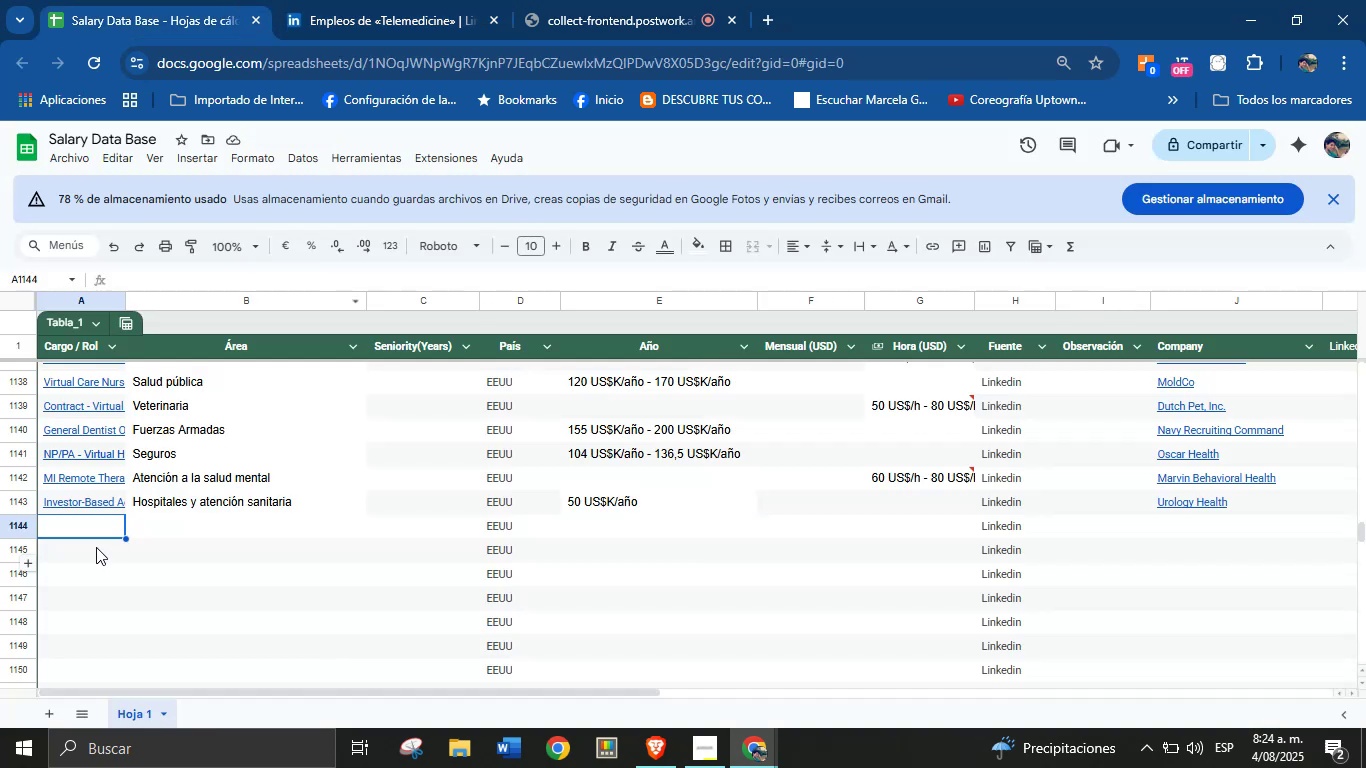 
left_click([100, 534])
 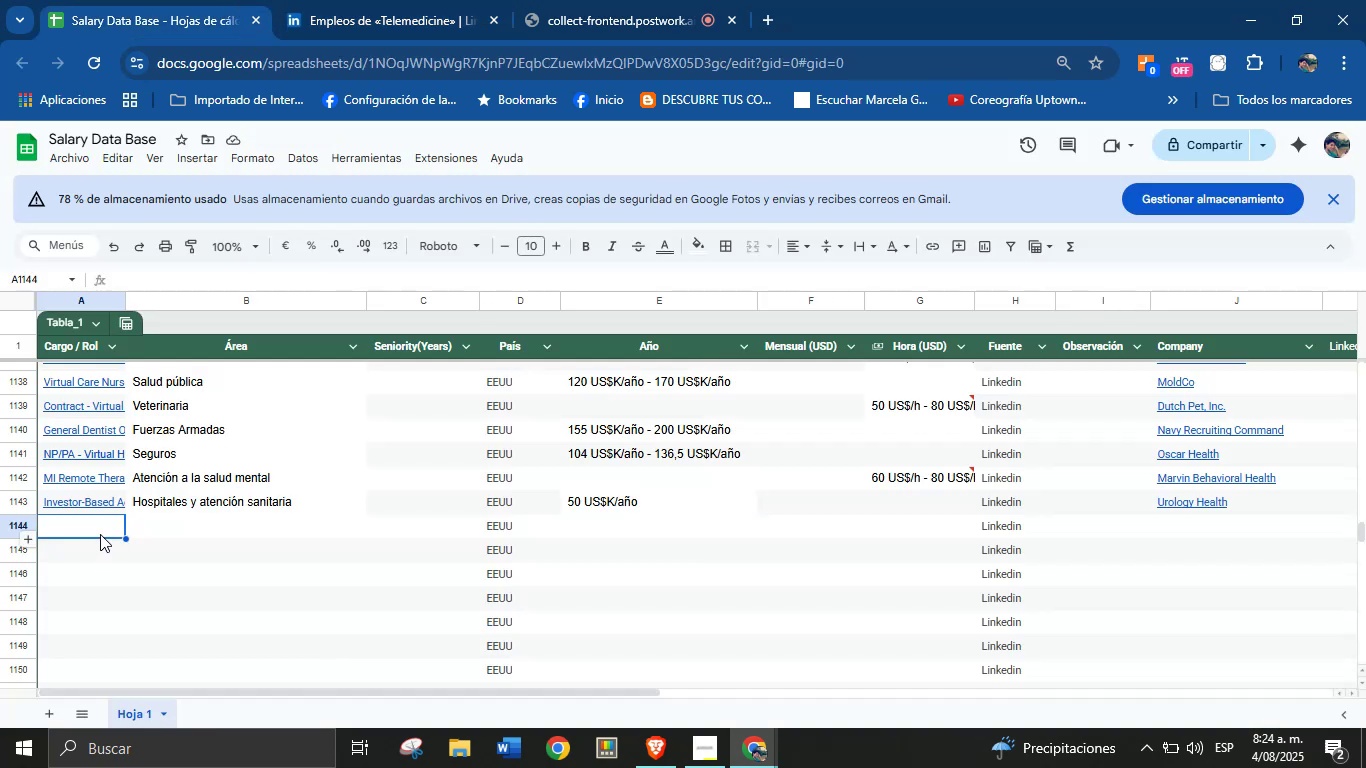 
key(Control+V)
 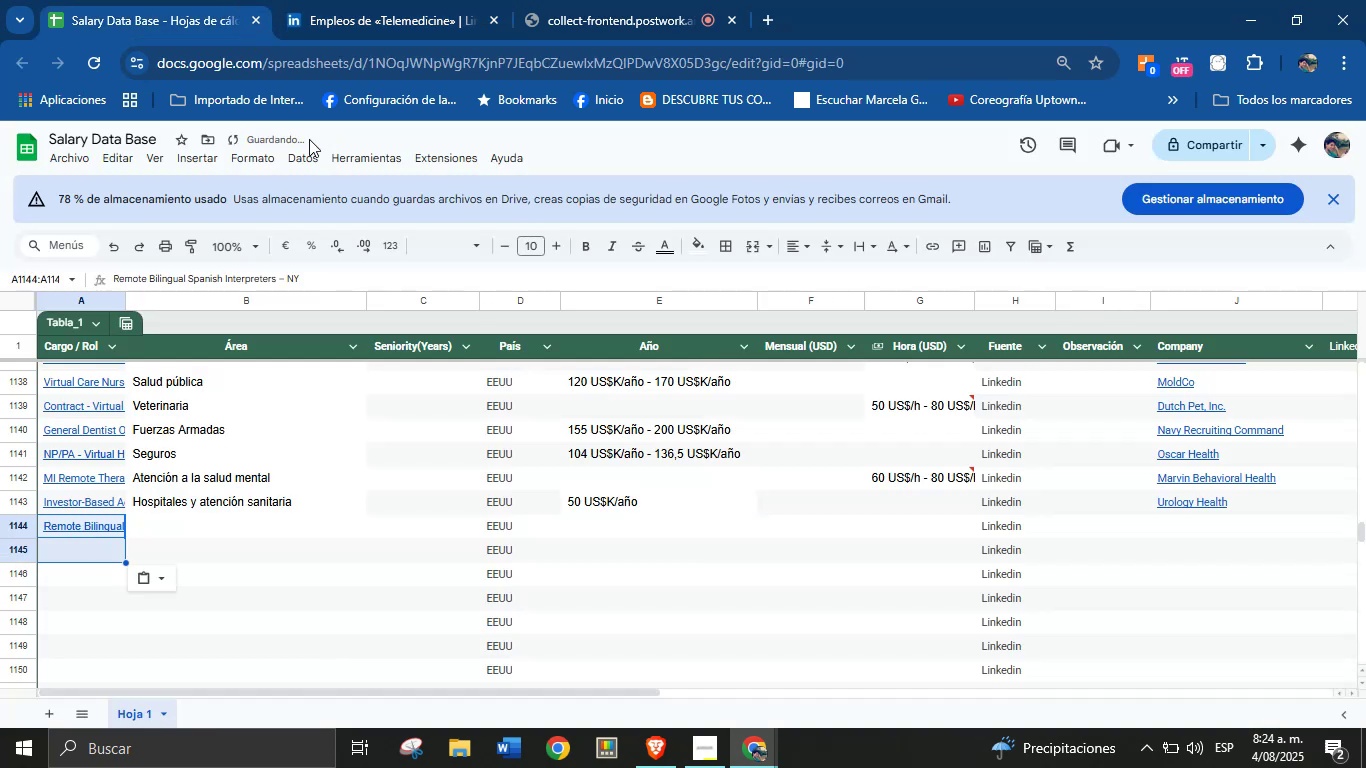 
left_click([375, 0])
 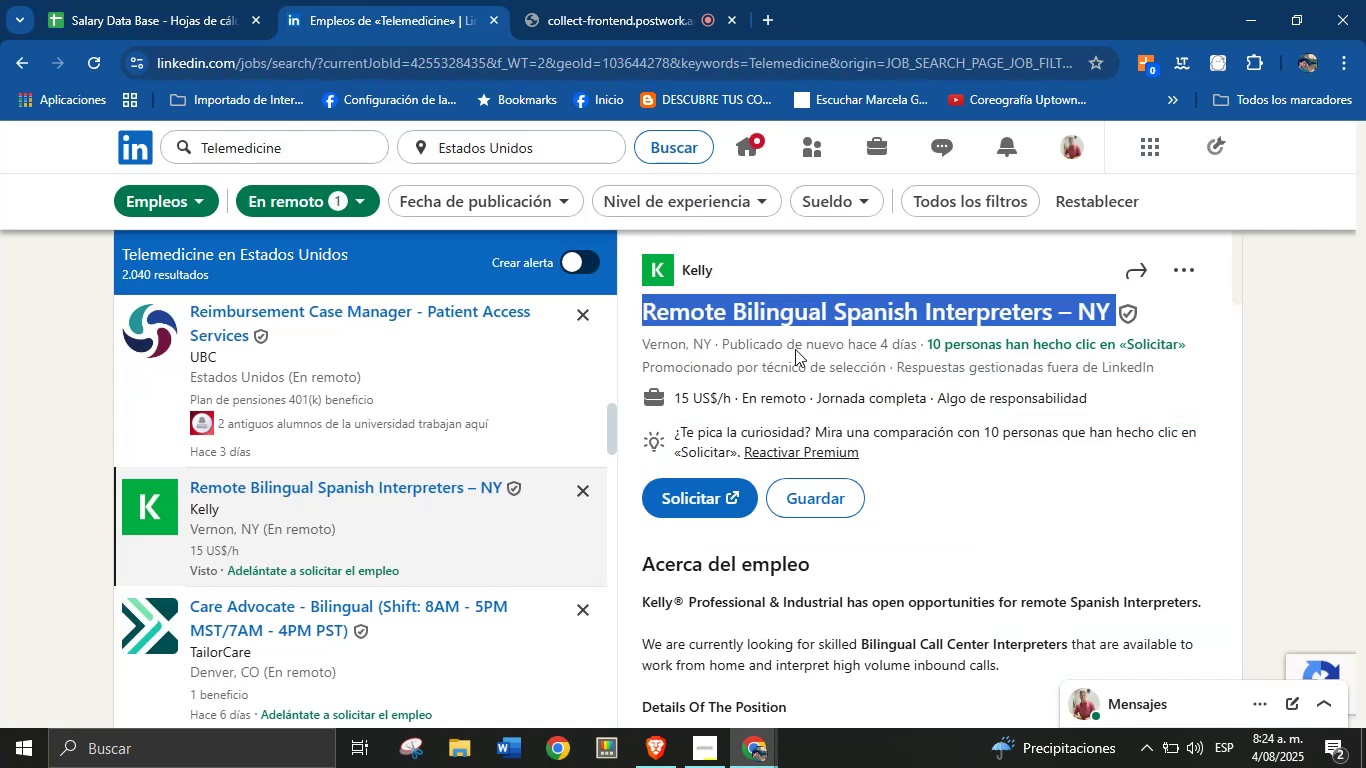 
left_click([814, 292])
 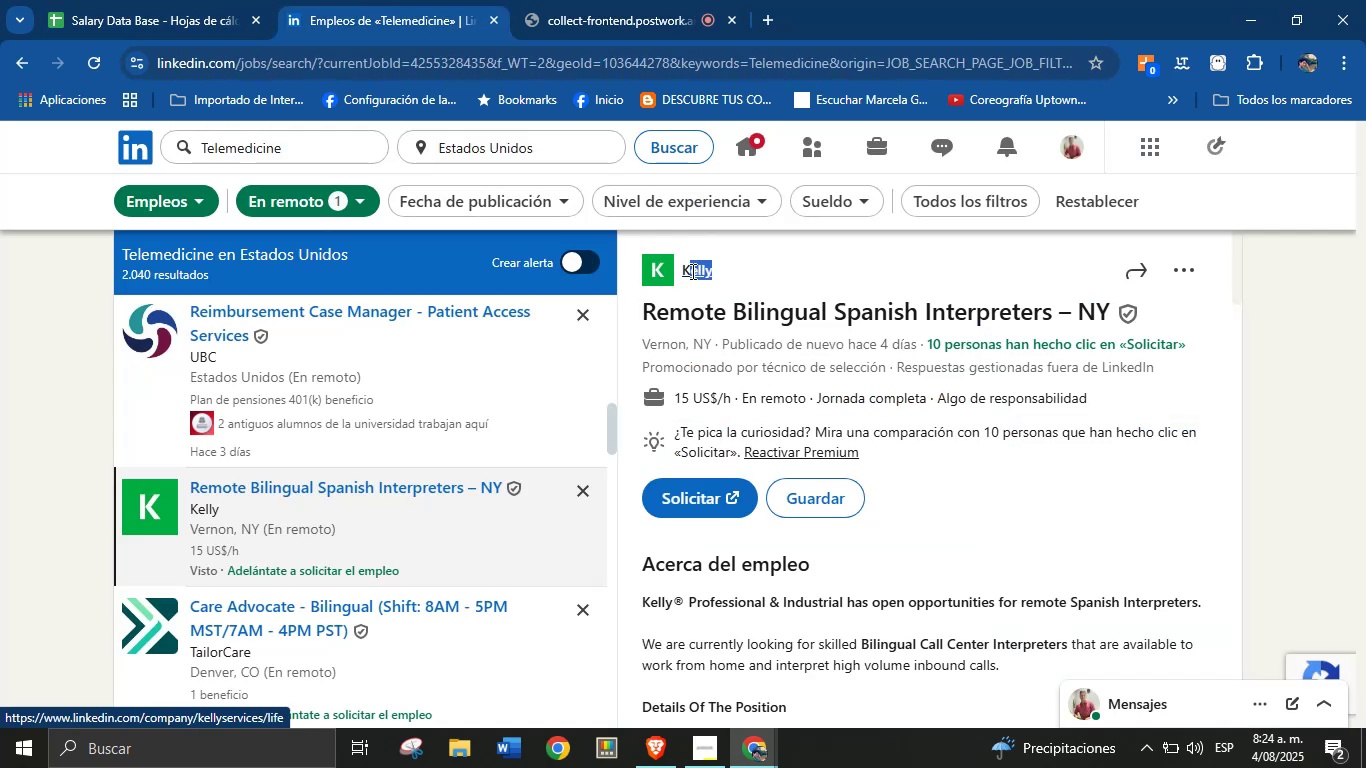 
key(Control+C)
 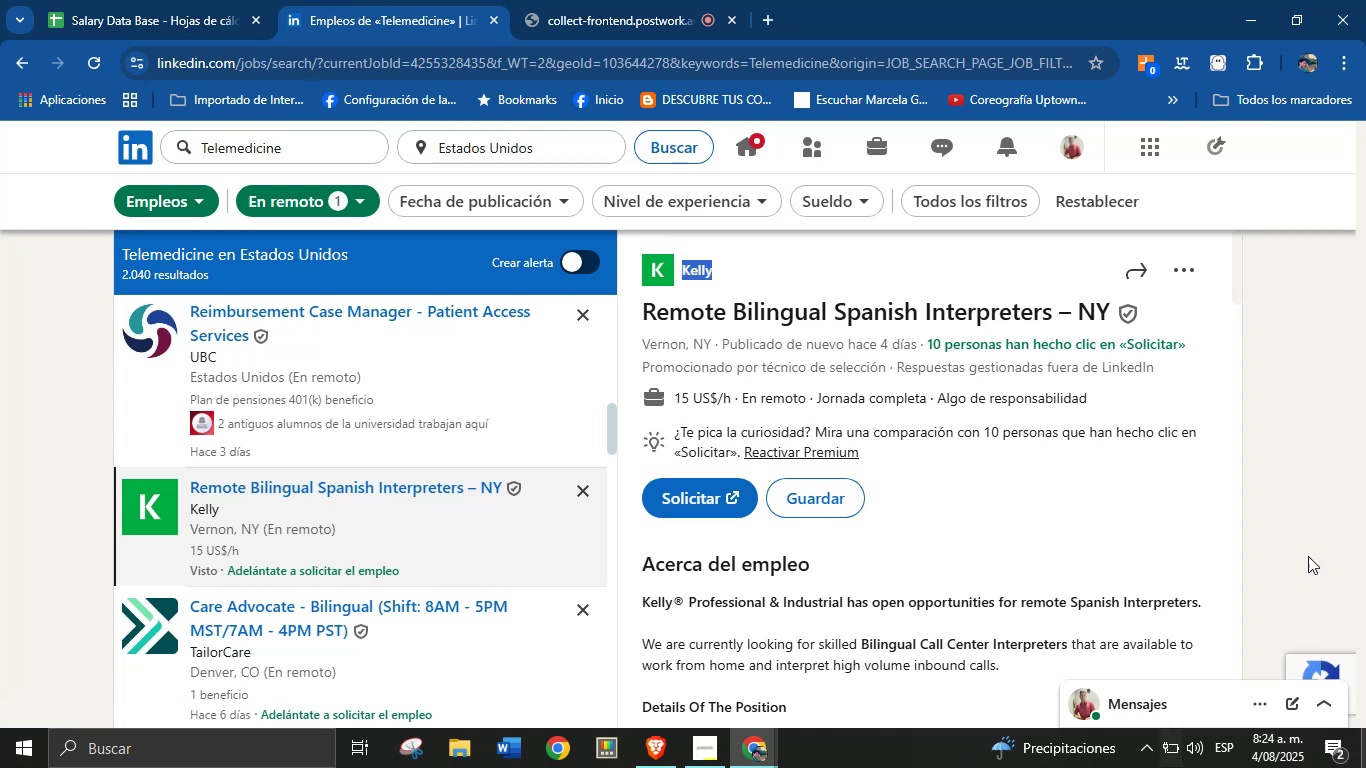 
left_click([95, 0])
 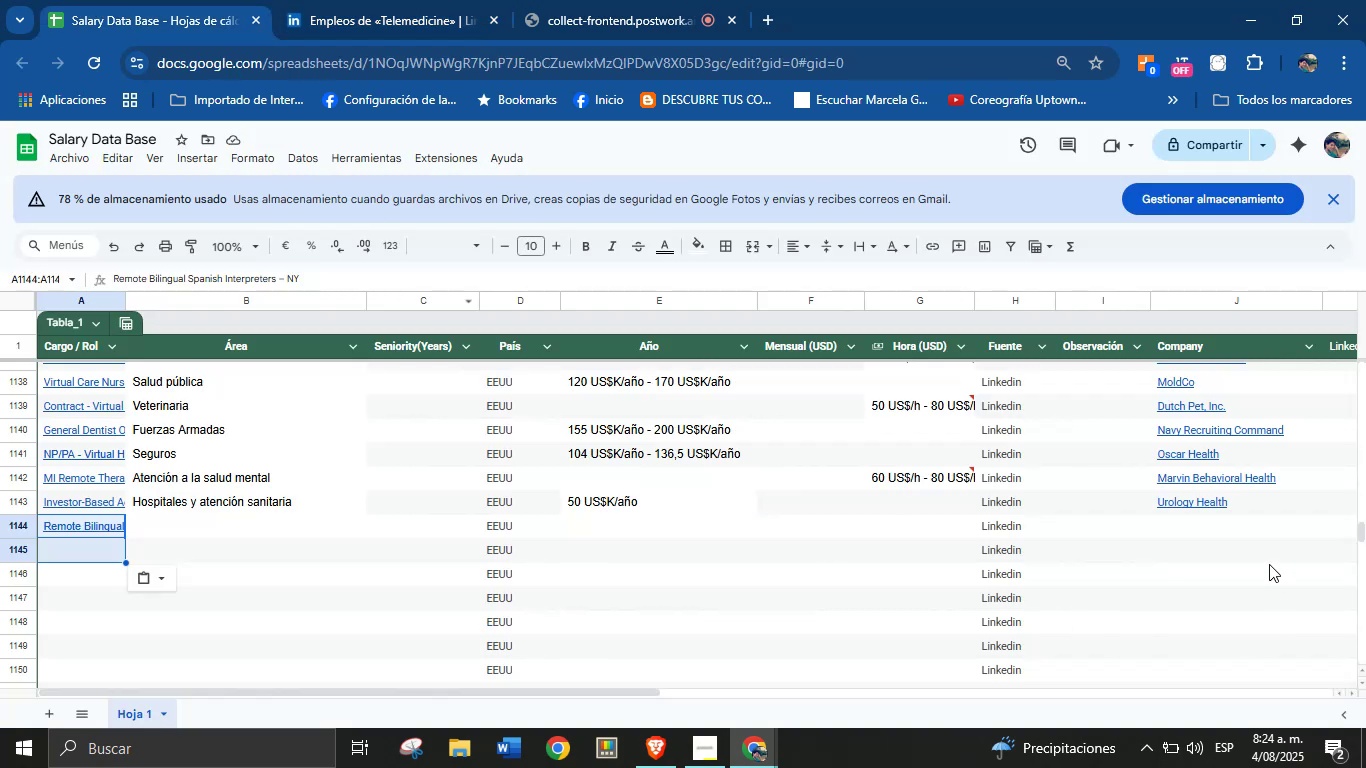 
left_click([1211, 546])
 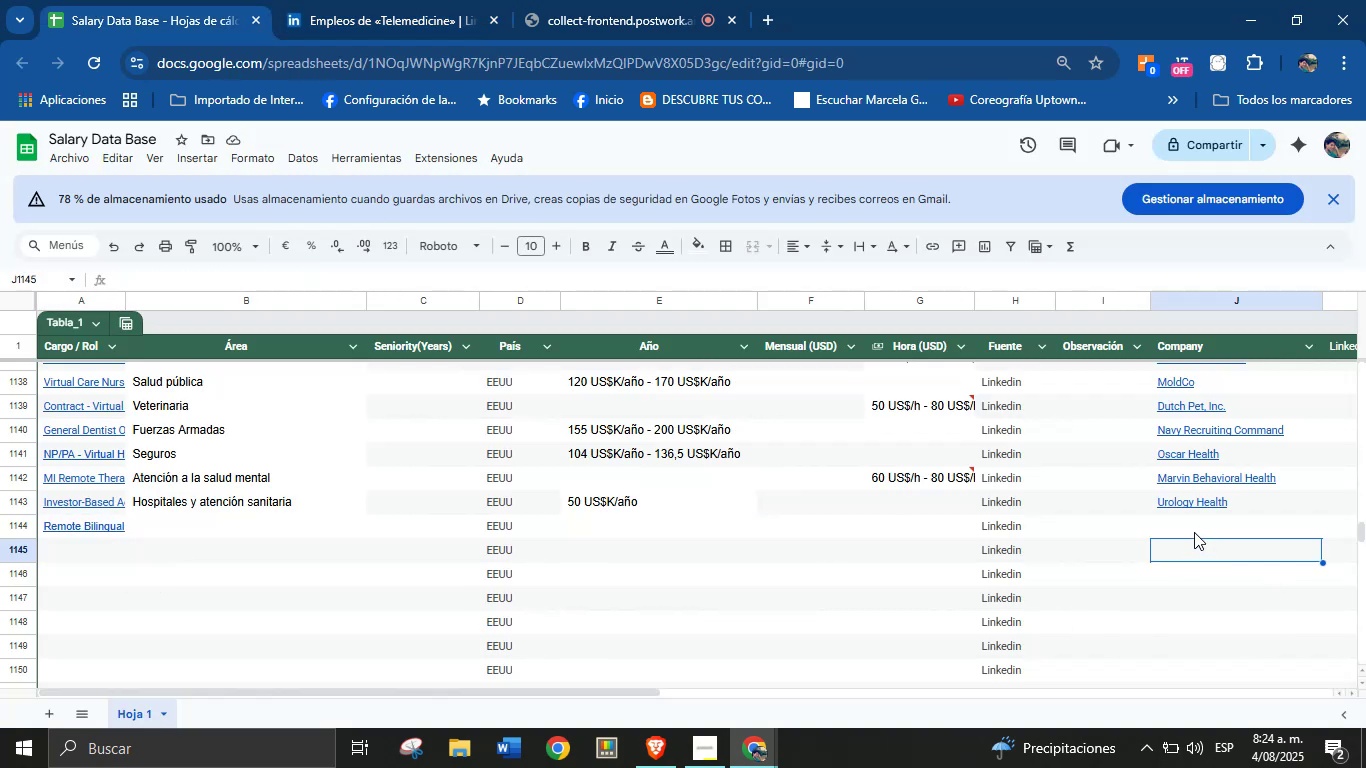 
key(Control+V)
 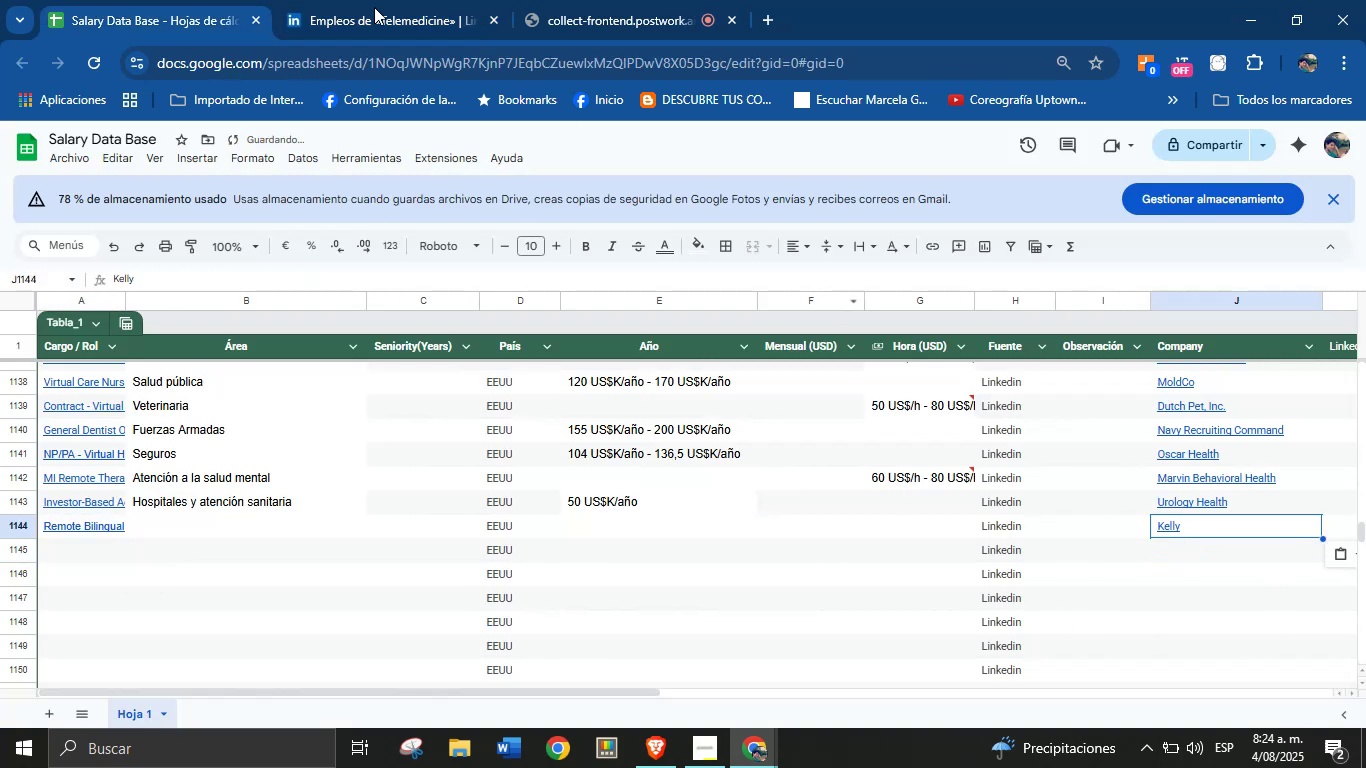 
left_click([328, 0])
 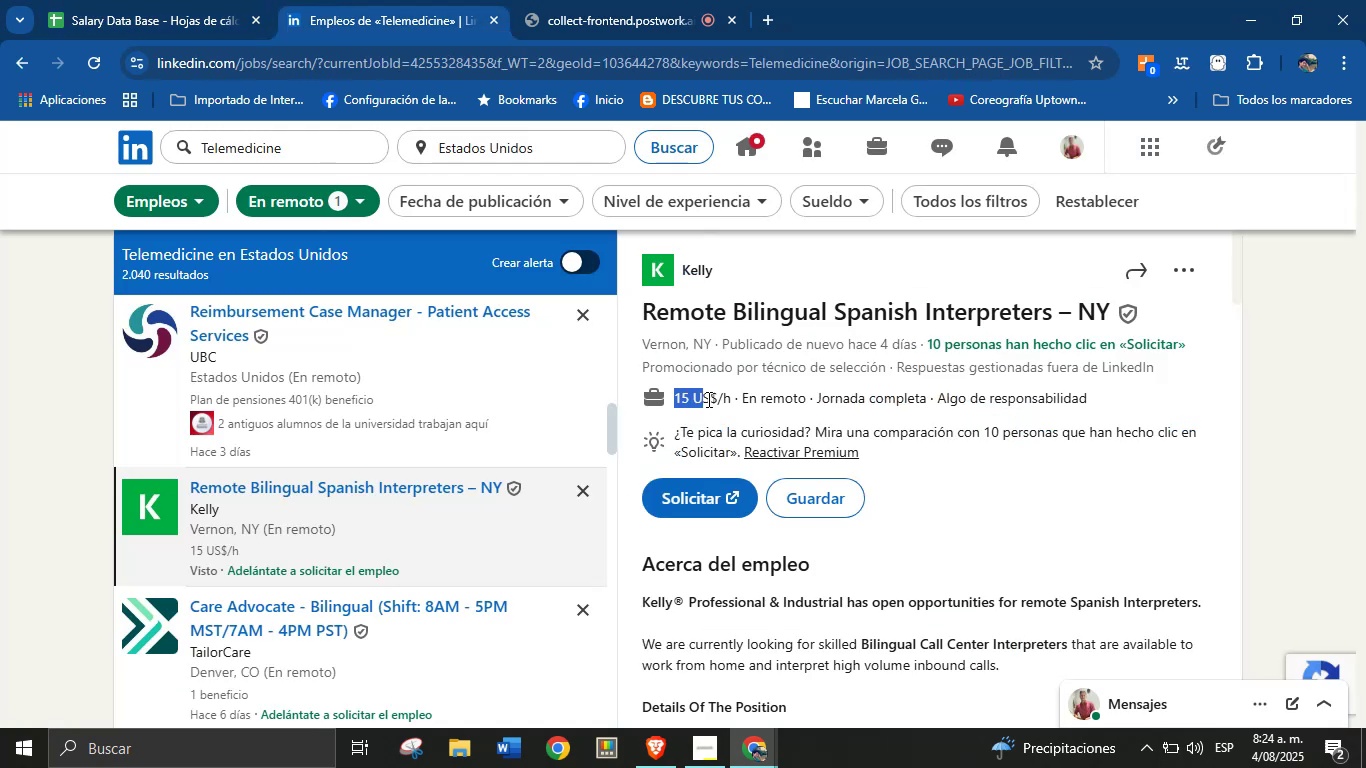 
key(Control+C)
 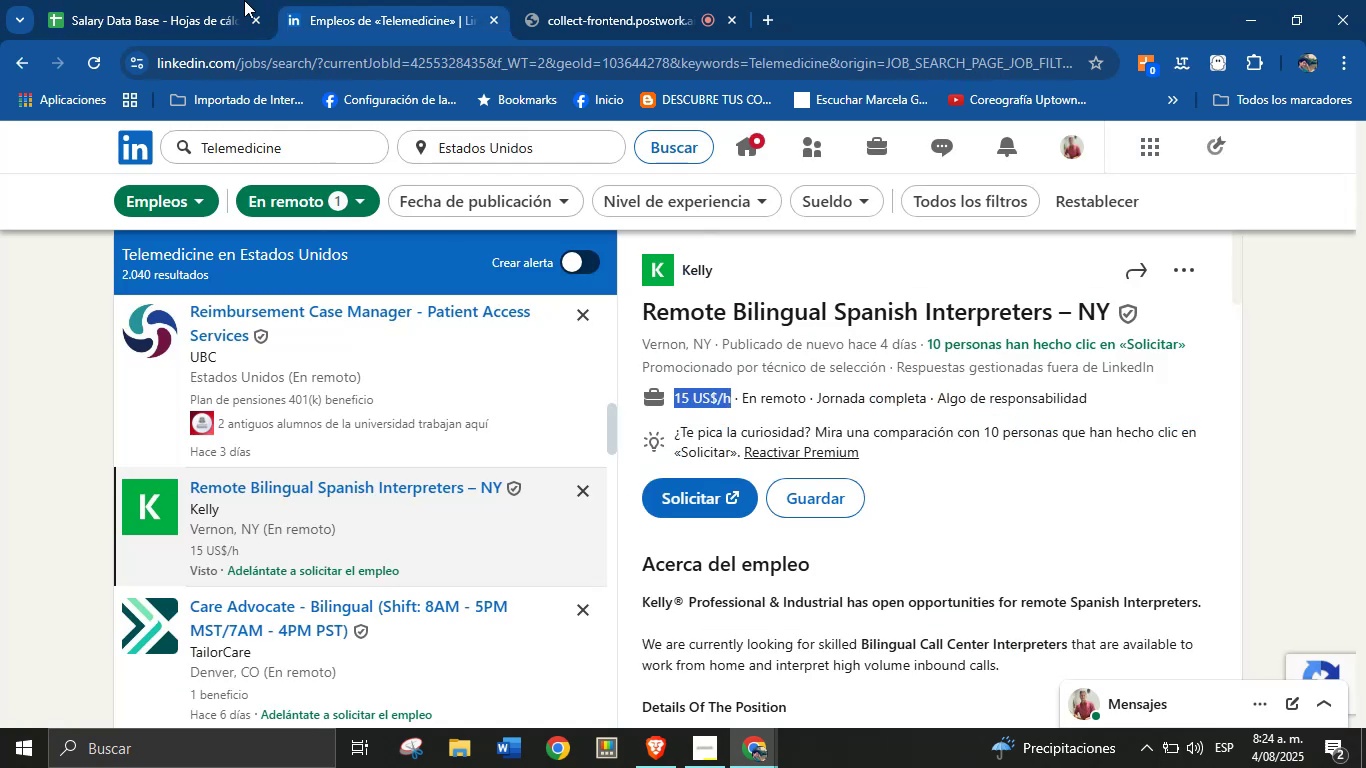 
left_click([188, 0])
 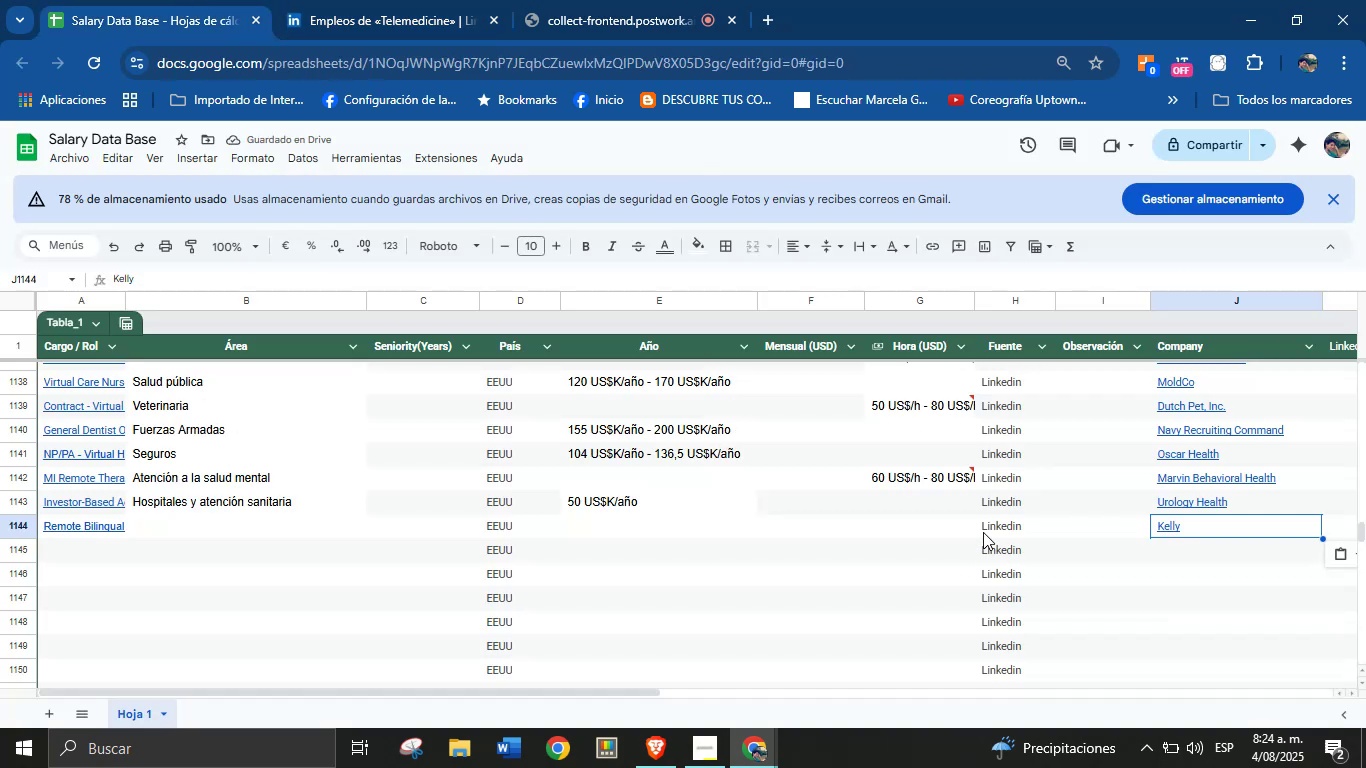 
left_click([950, 516])
 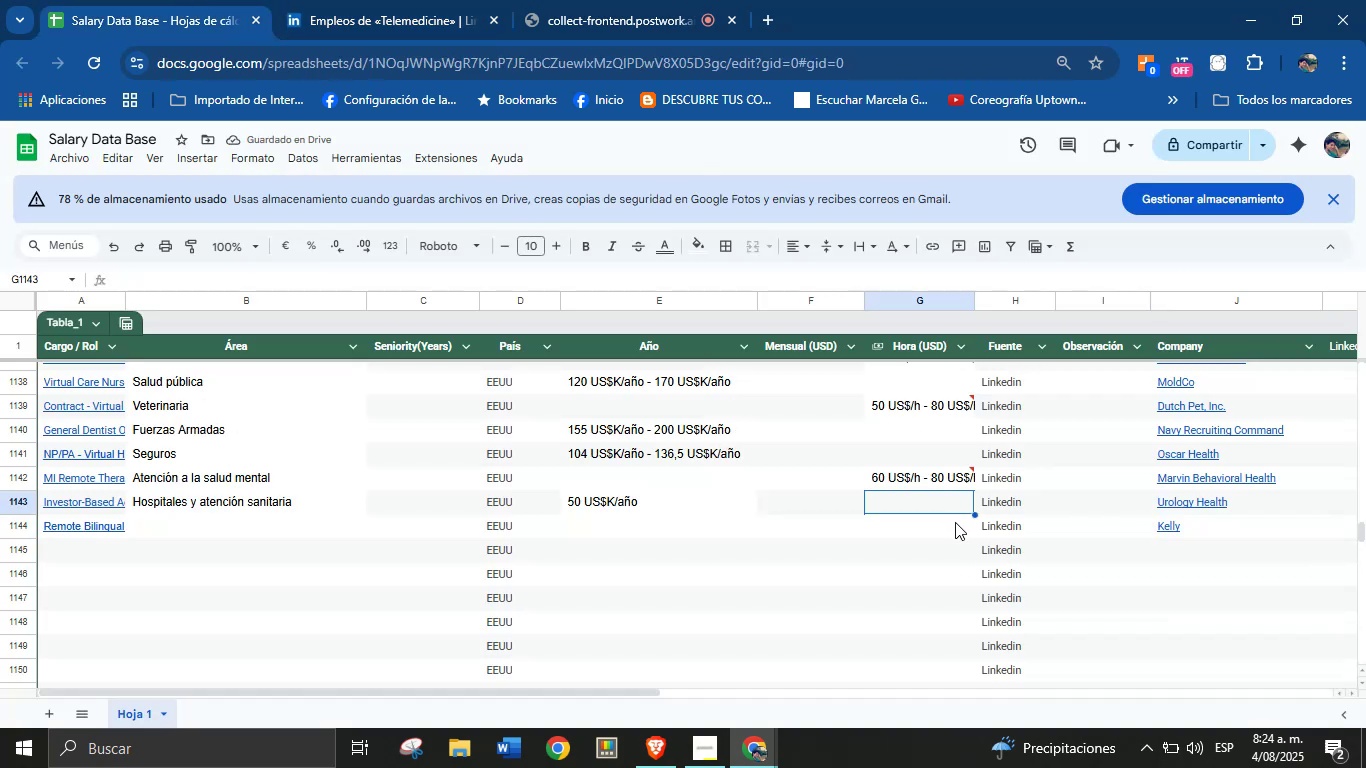 
left_click([955, 524])
 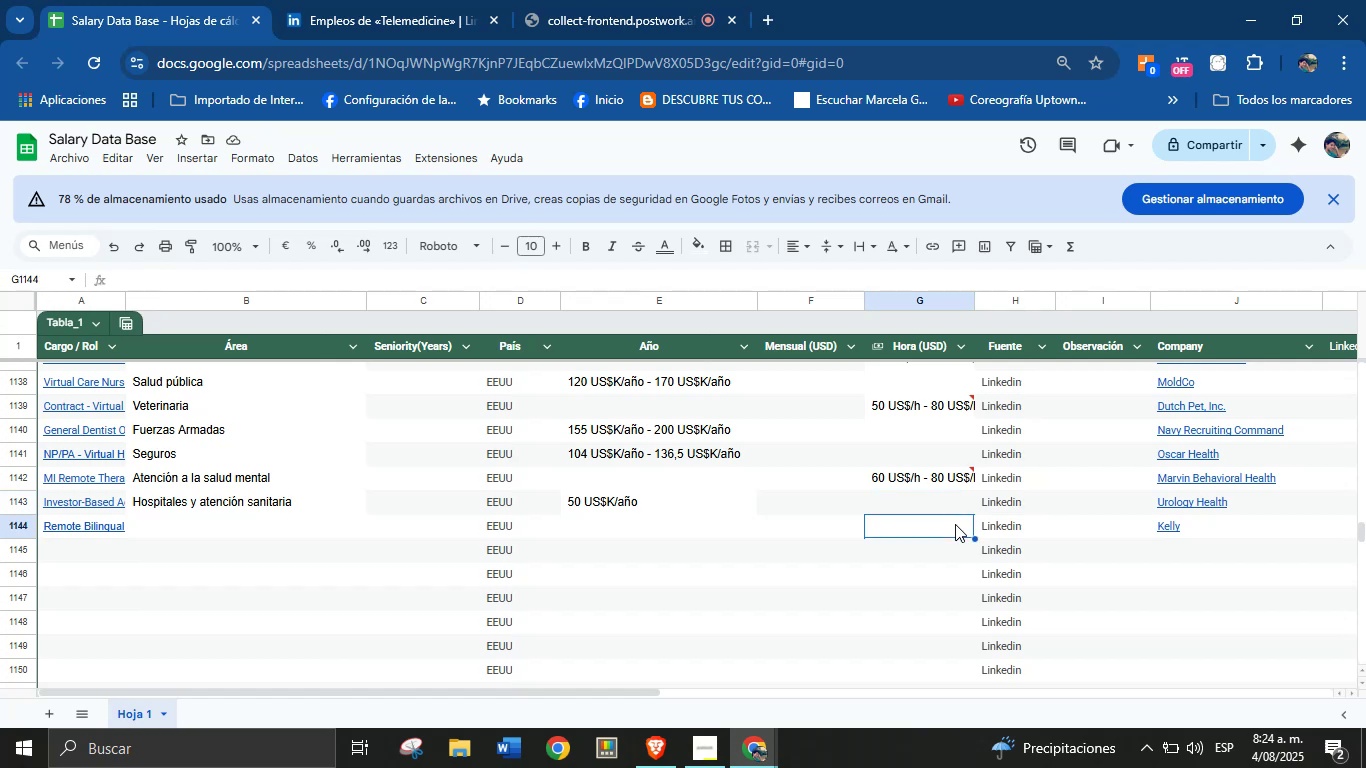 
key(Control+V)
 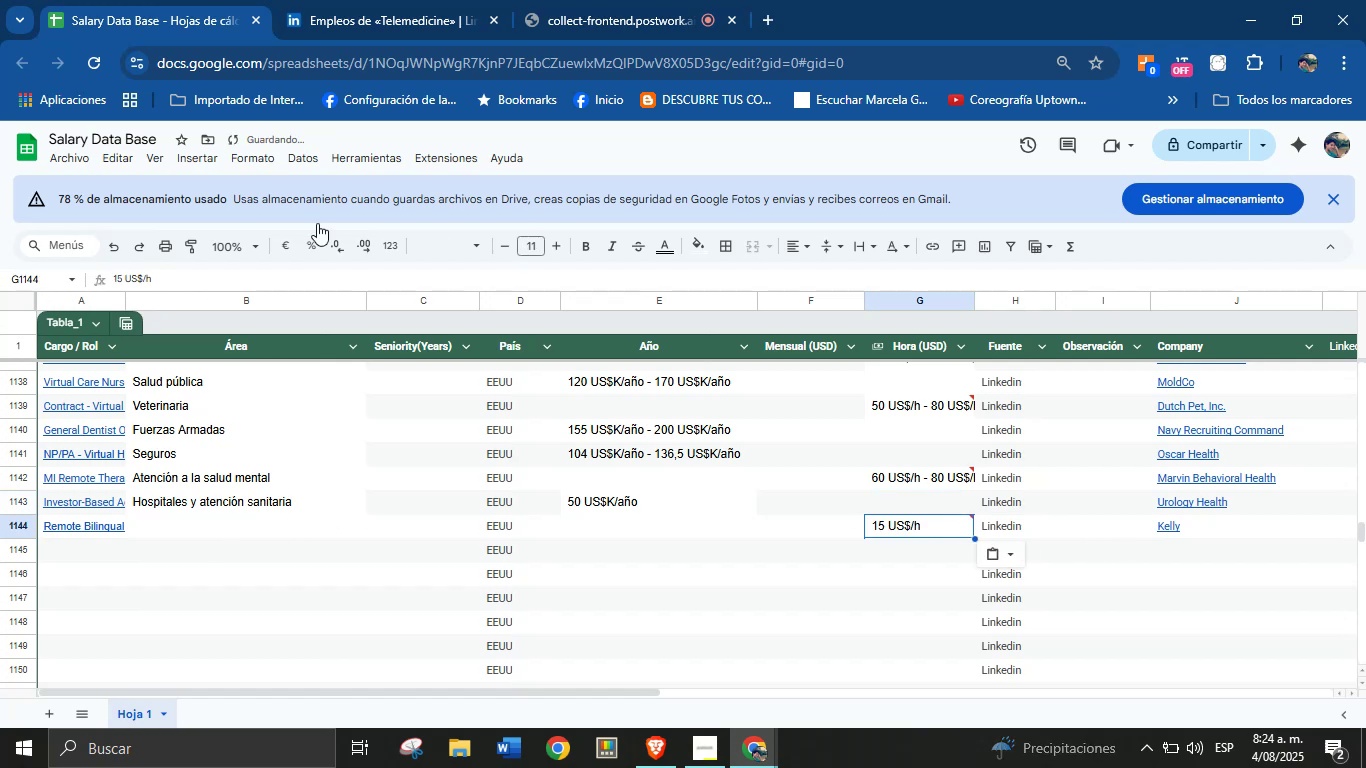 
scroll: coordinate [909, 536], scroll_direction: down, amount: 30.0
 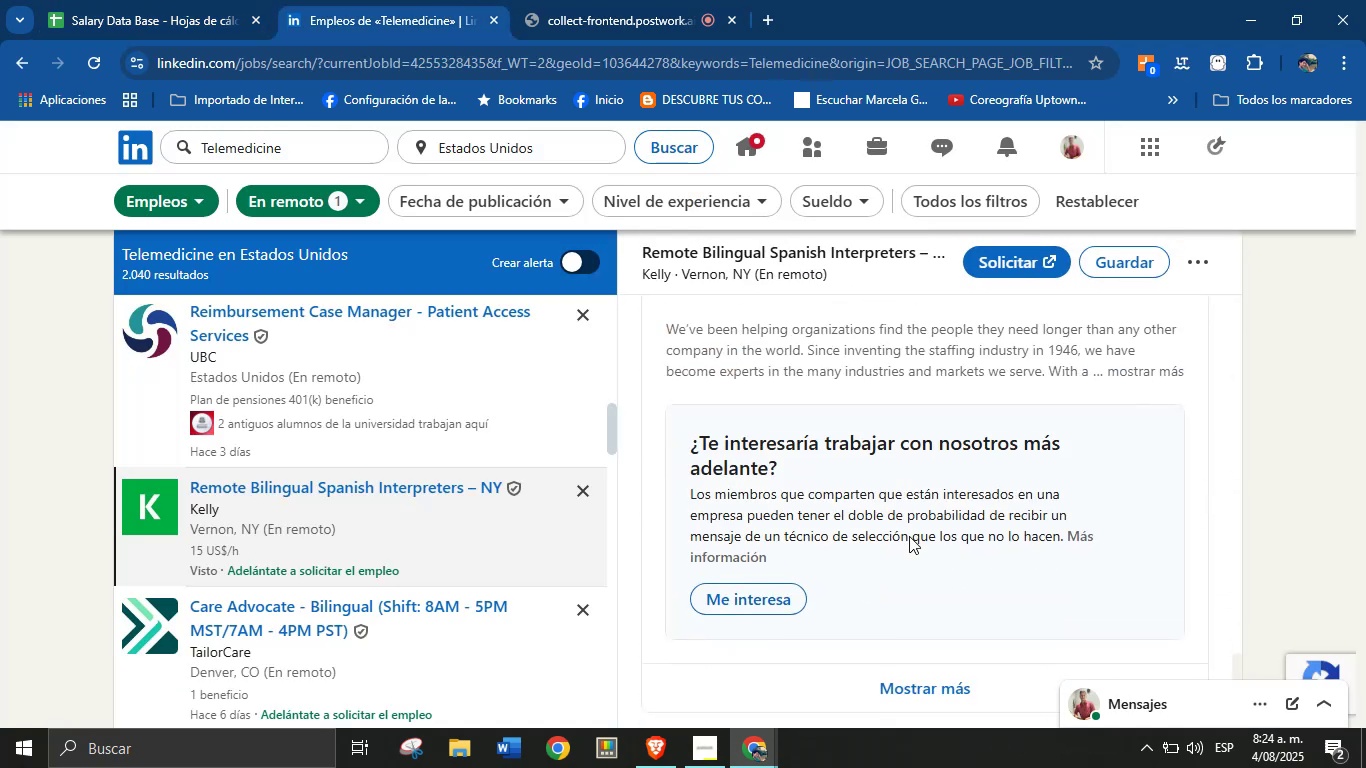 
scroll: coordinate [766, 418], scroll_direction: up, amount: 3.0
 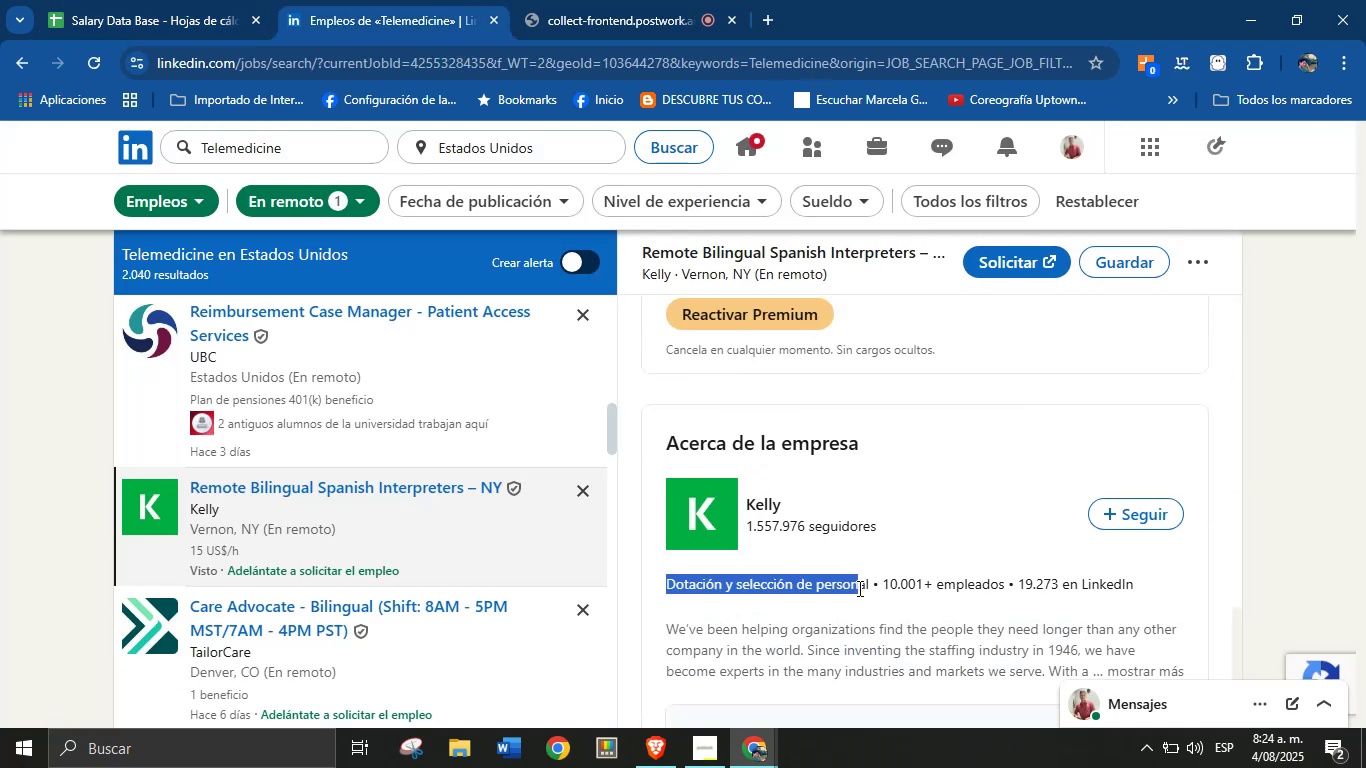 
key(Control+C)
 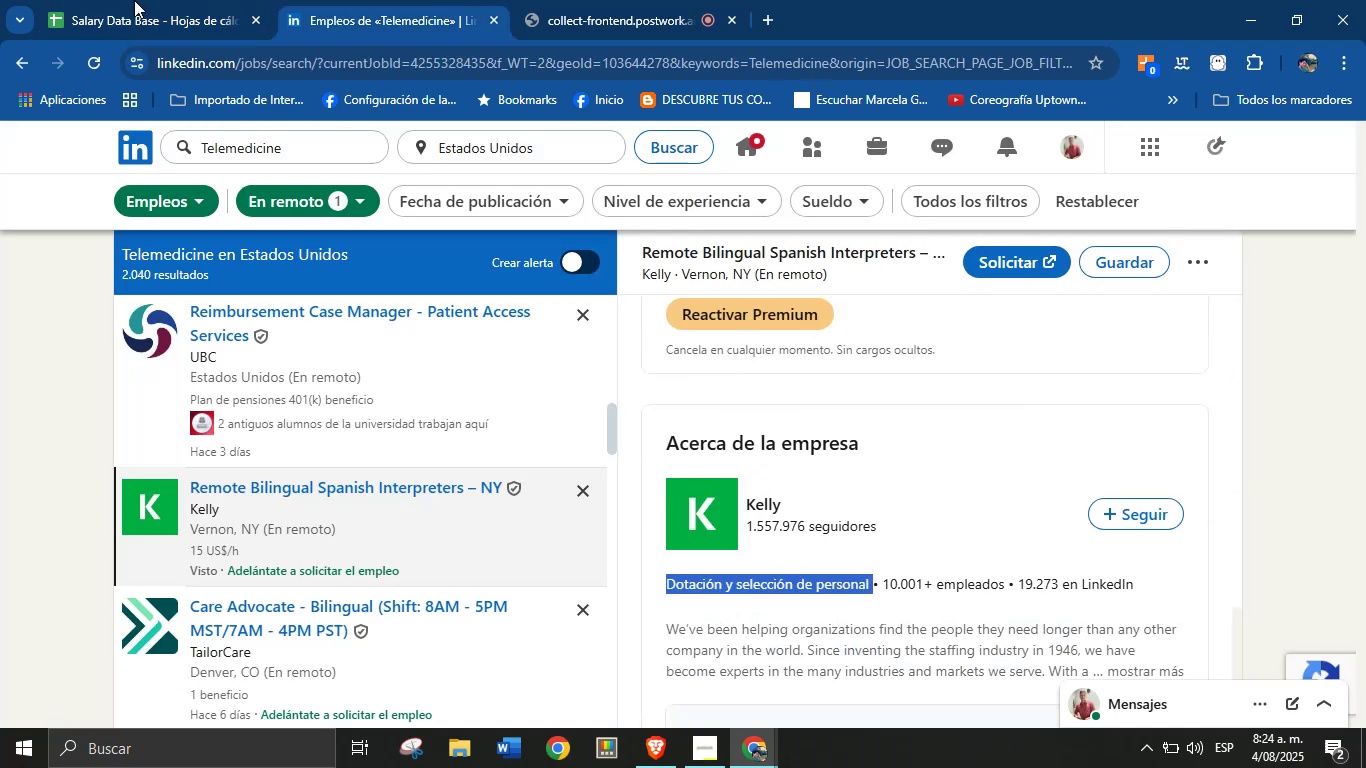 
left_click([110, 0])
 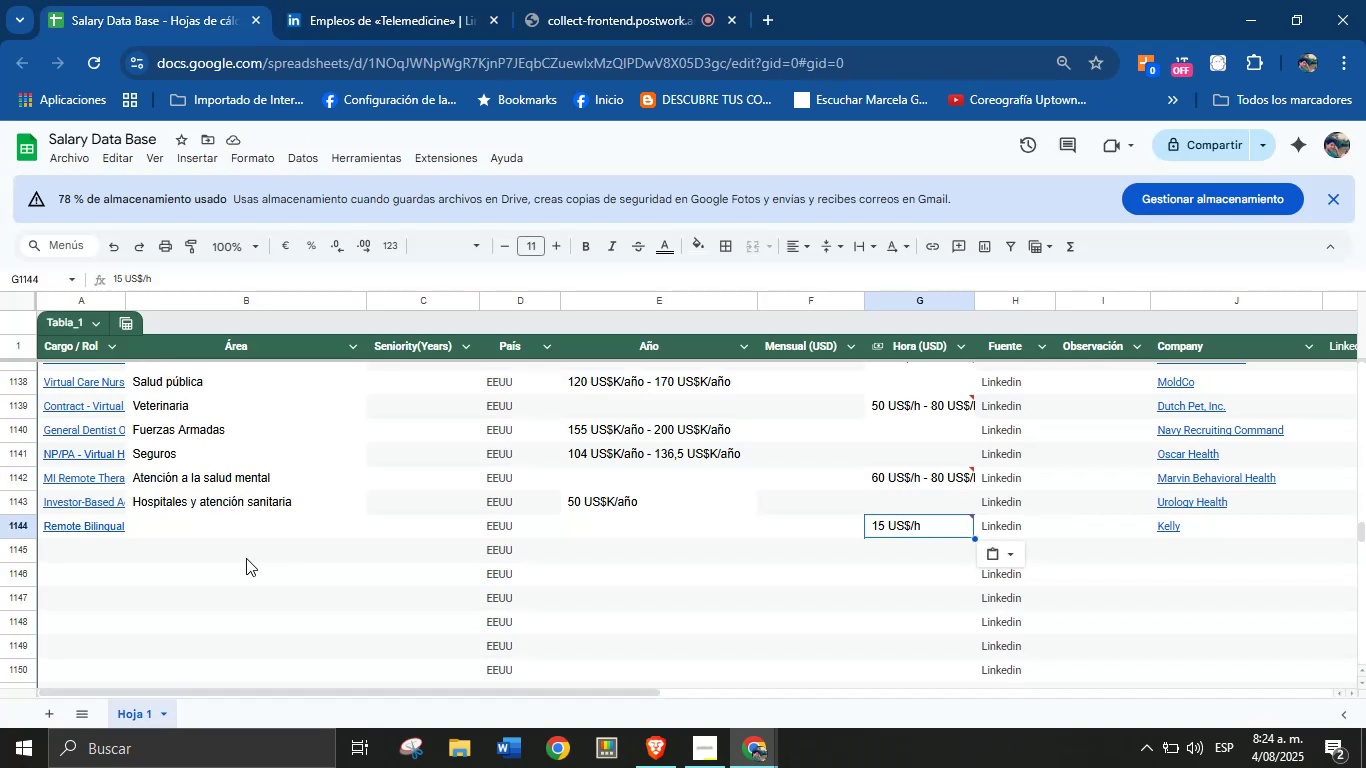 
left_click([222, 535])
 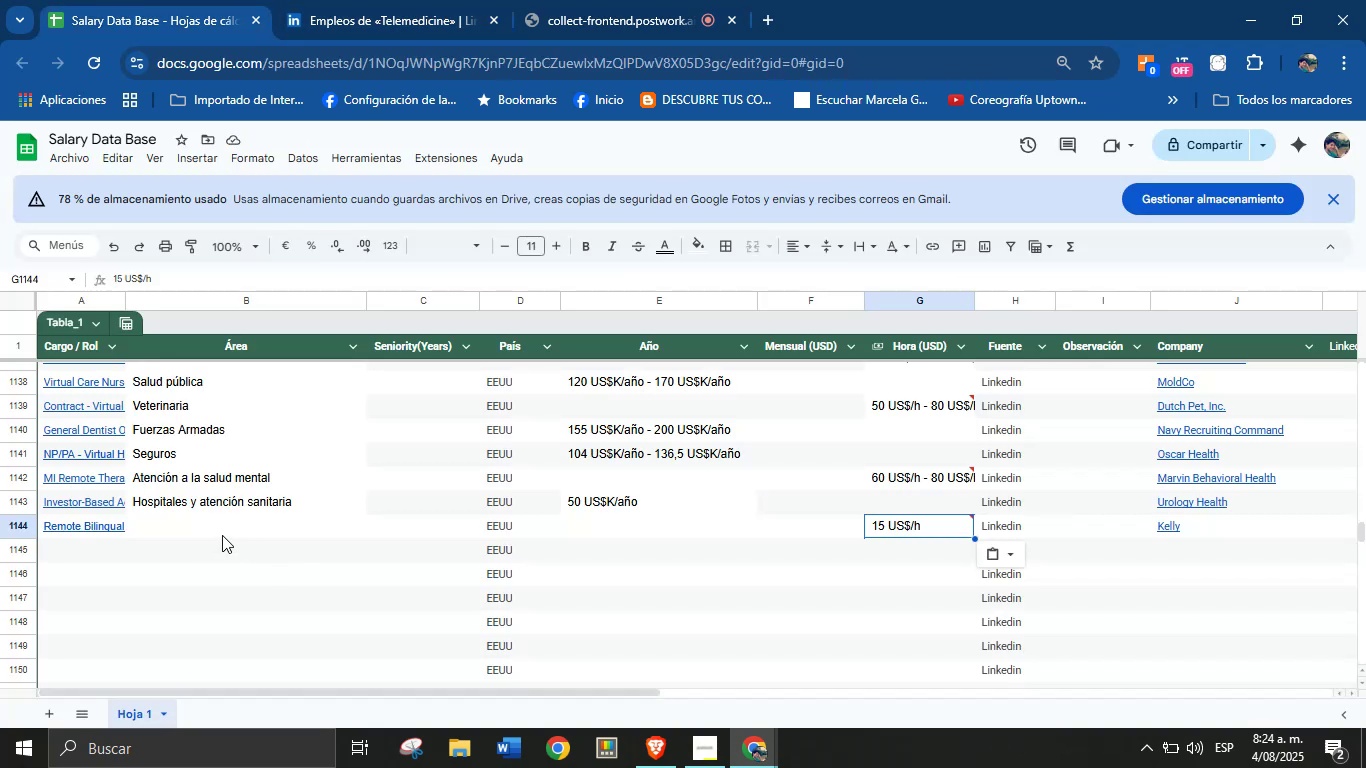 
key(Control+V)
 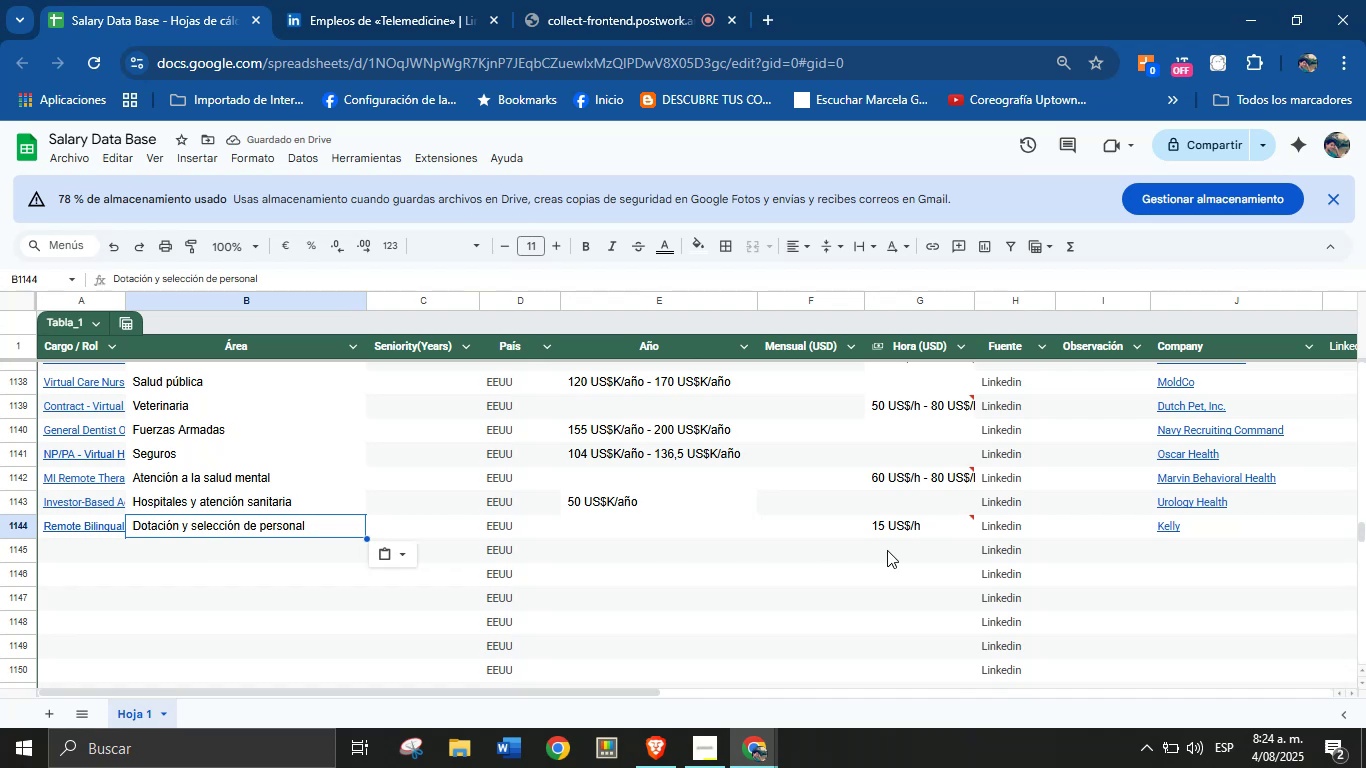 
wait(7.19)
 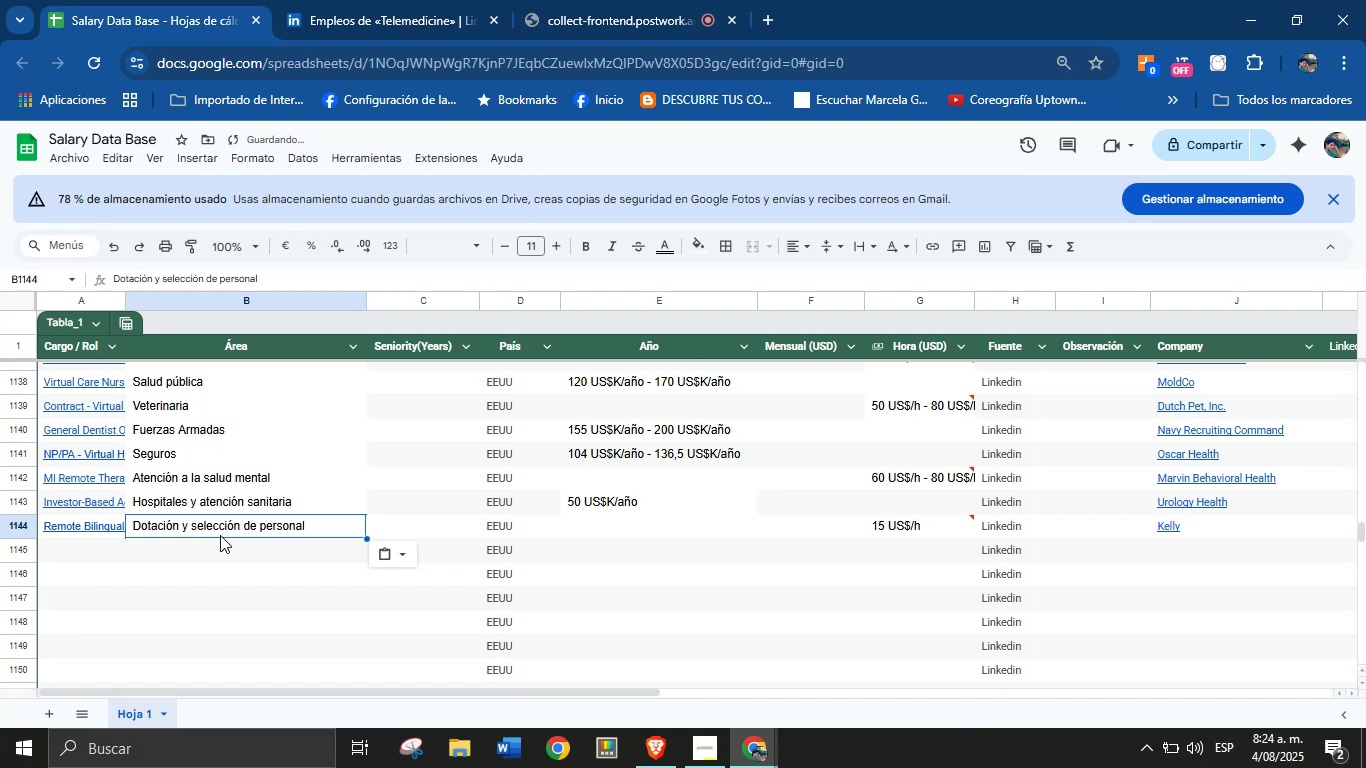 
left_click([75, 541])
 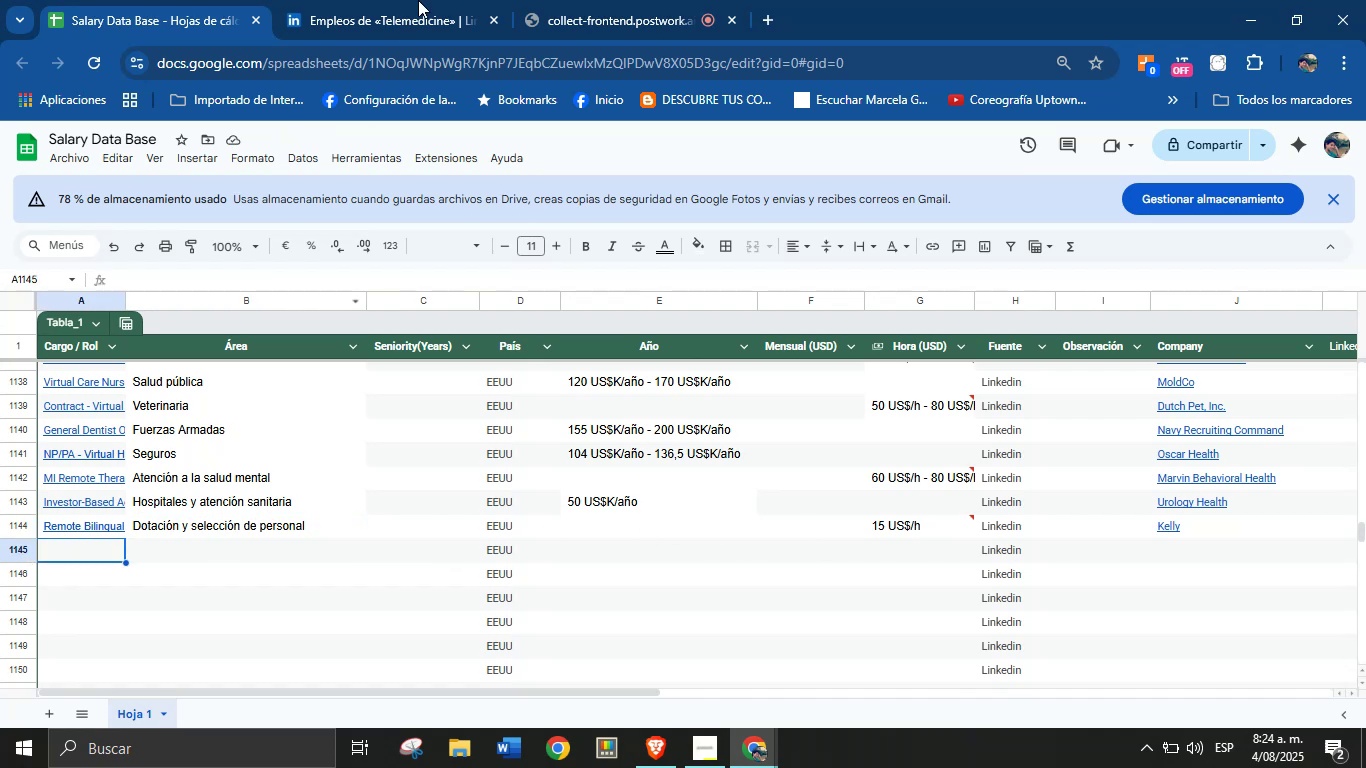 
left_click([421, 0])
 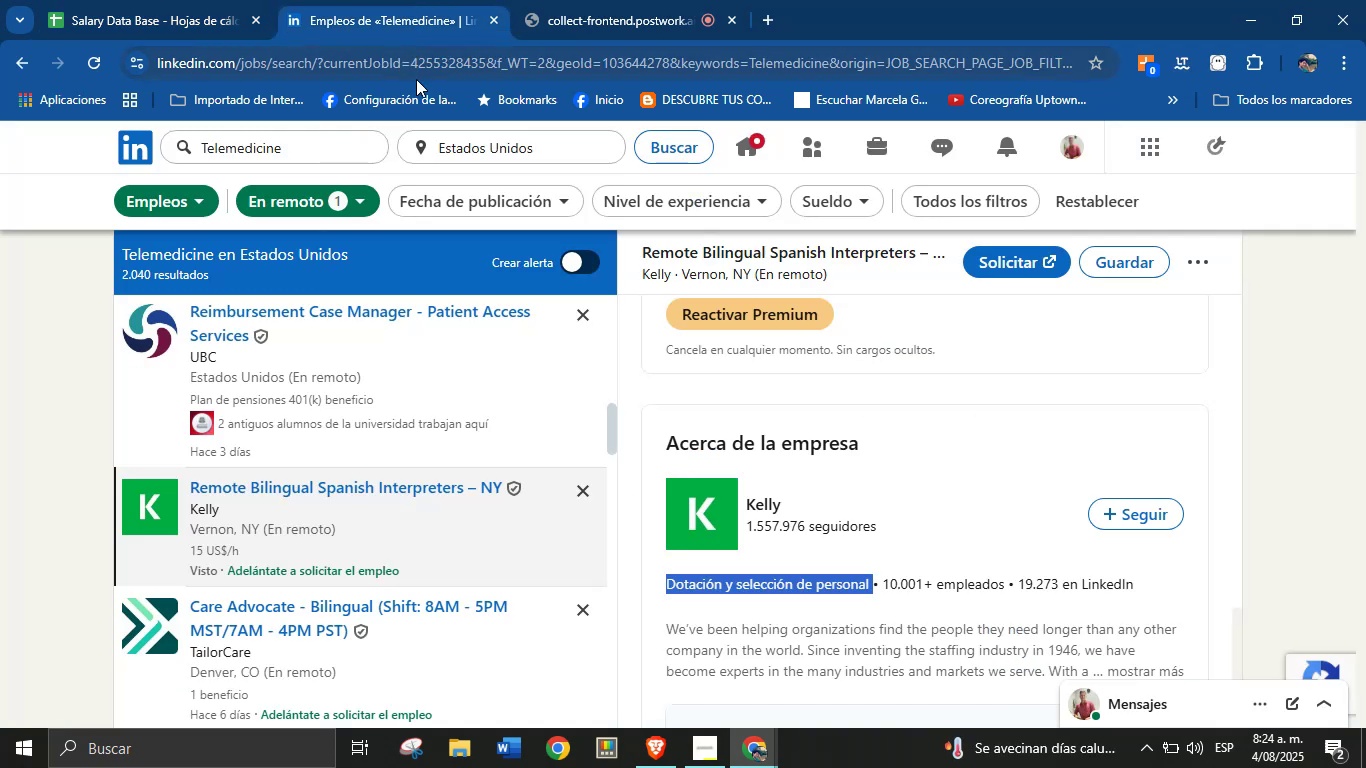 
scroll: coordinate [417, 466], scroll_direction: down, amount: 3.0
 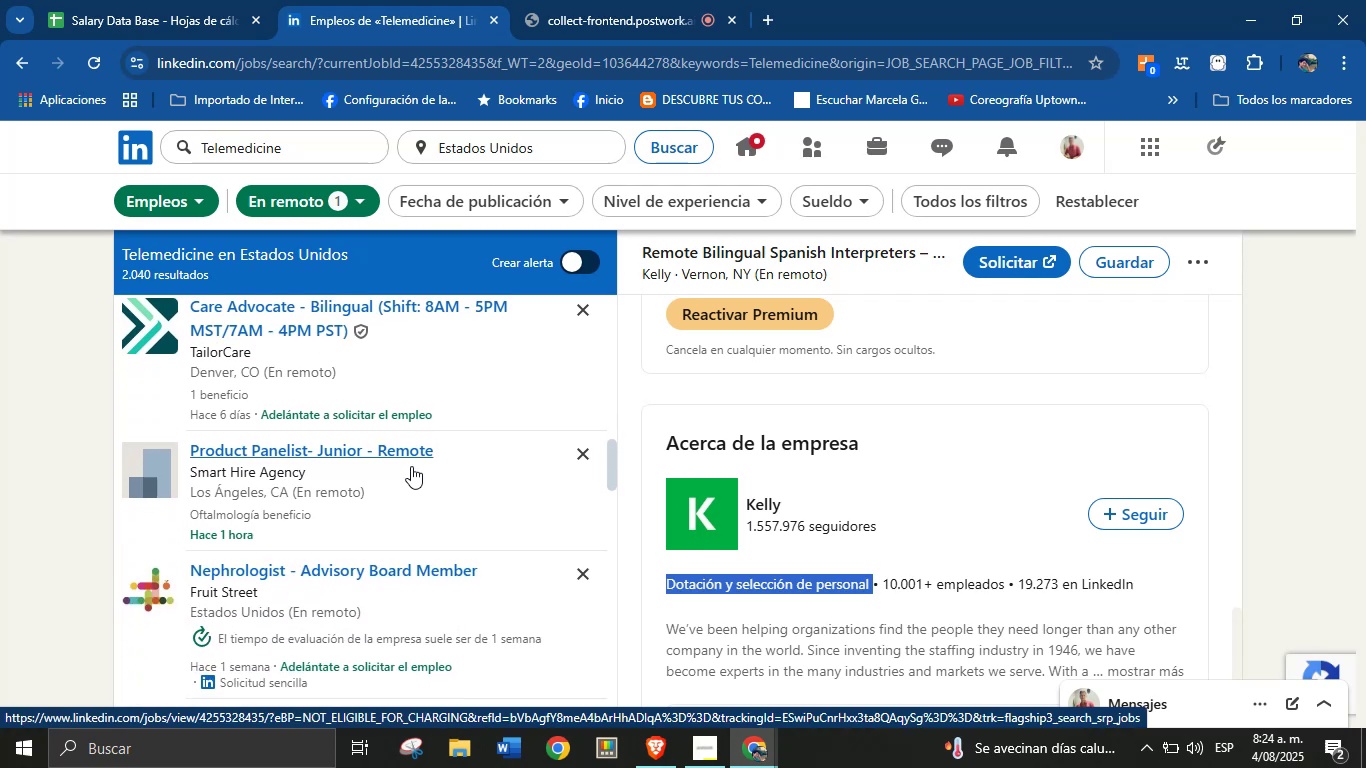 
scroll: coordinate [410, 466], scroll_direction: up, amount: 1.0
 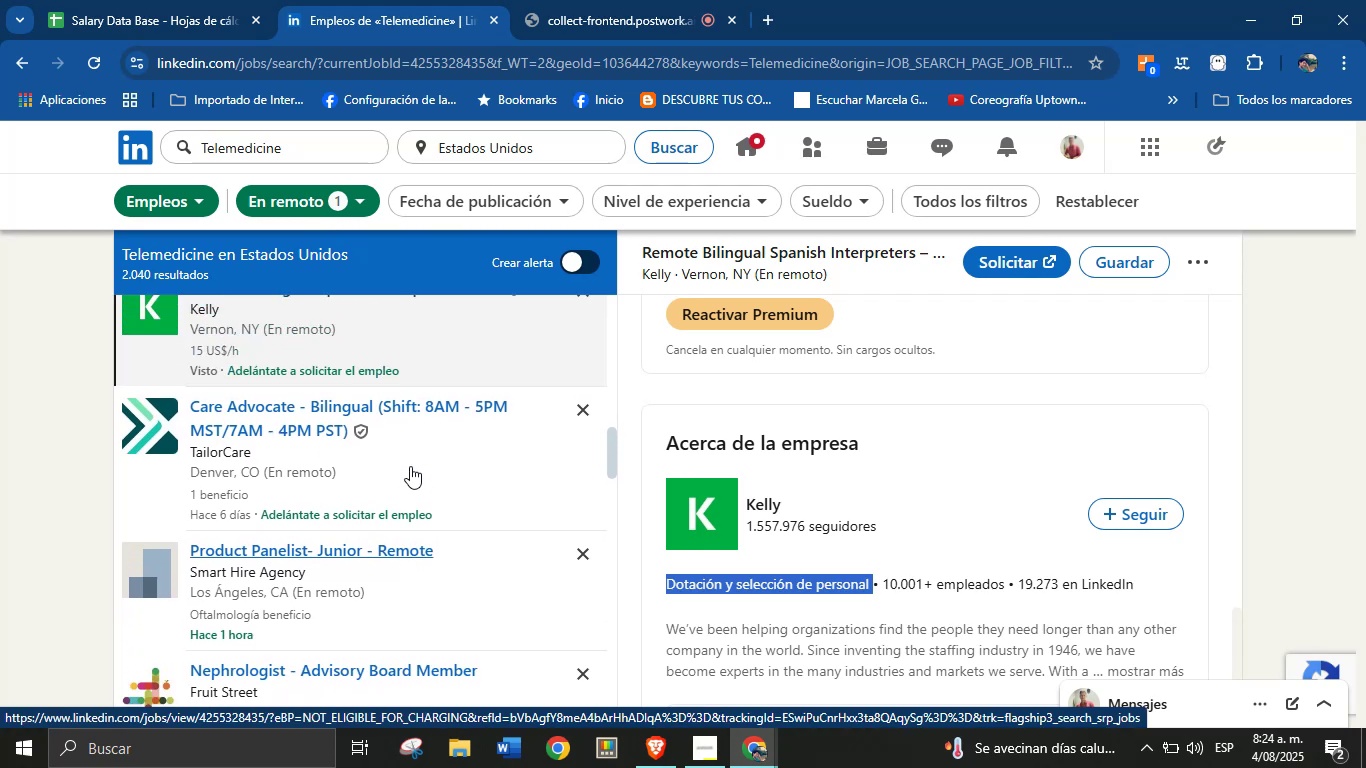 
scroll: coordinate [384, 484], scroll_direction: down, amount: 4.0
 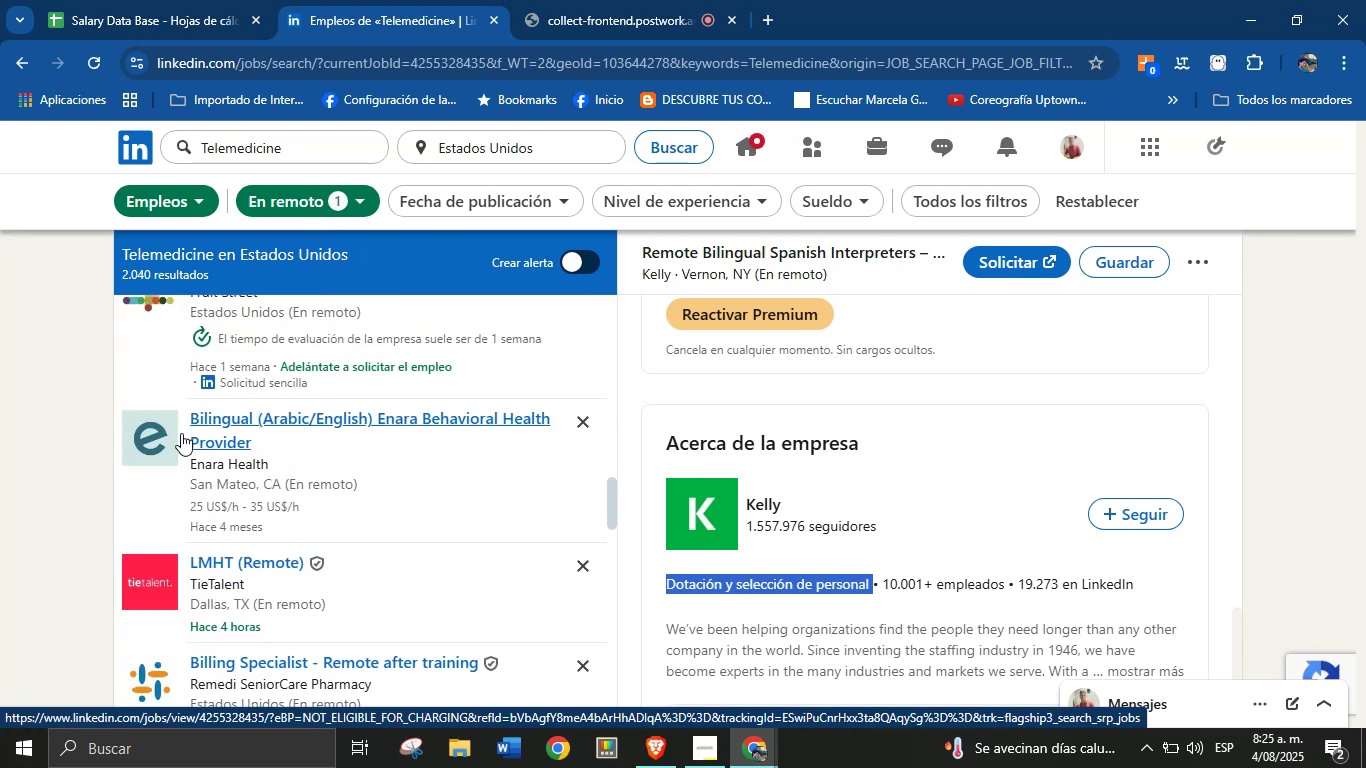 
left_click([235, 432])
 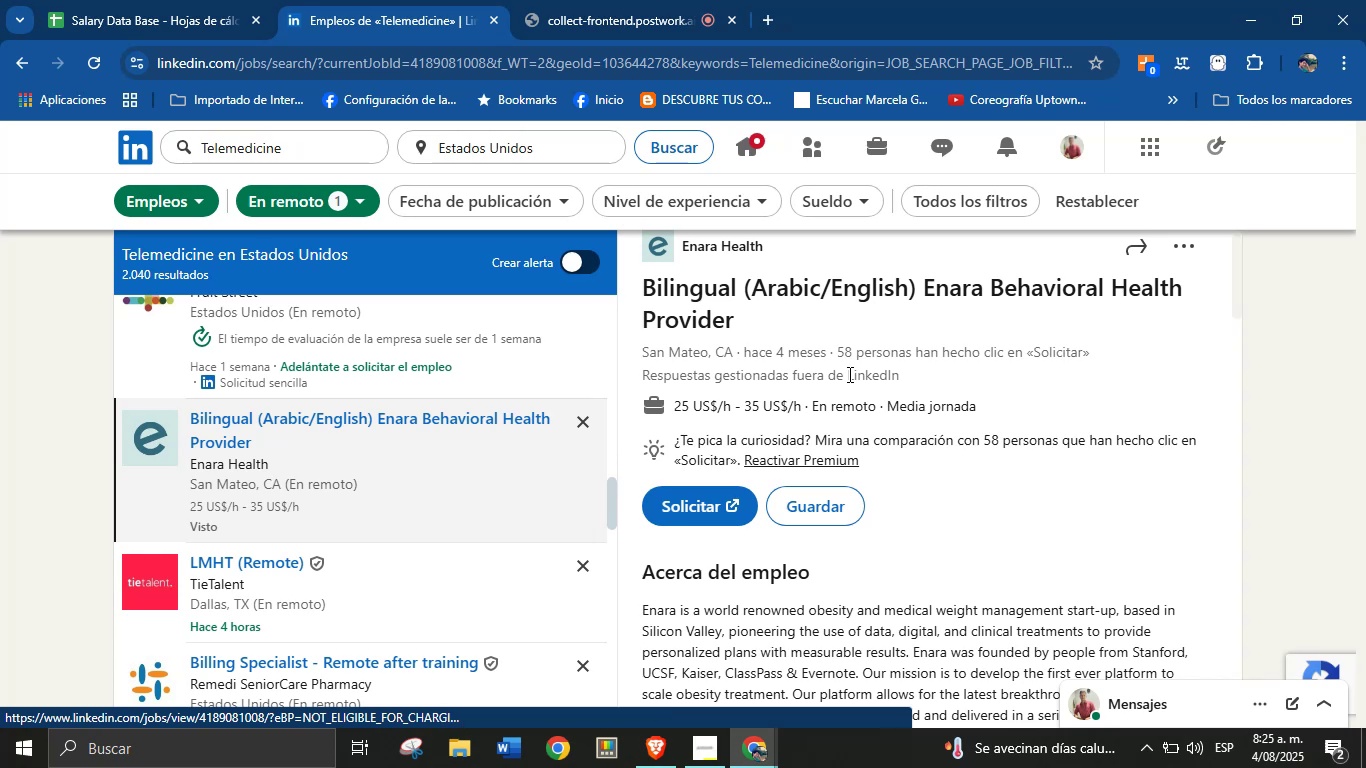 
wait(6.83)
 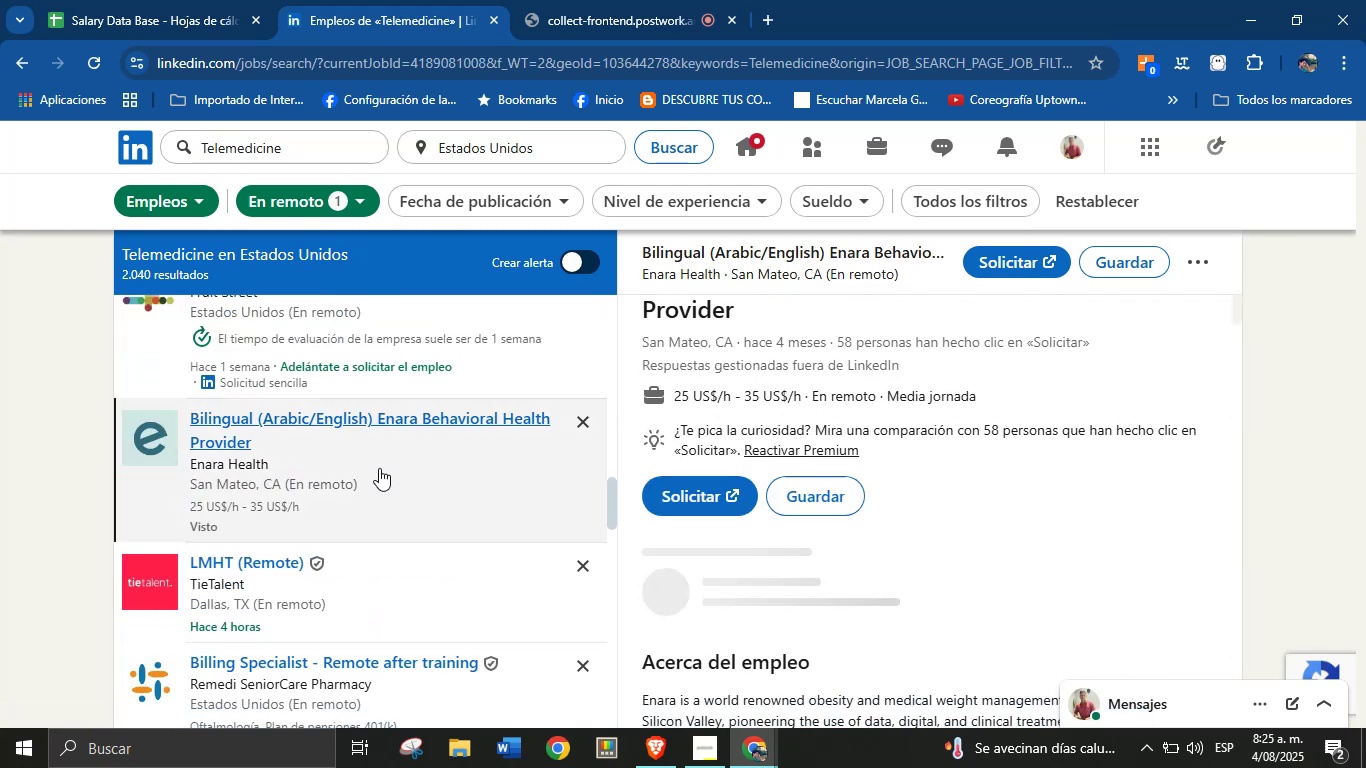 
scroll: coordinate [1013, 438], scroll_direction: up, amount: 4.0
 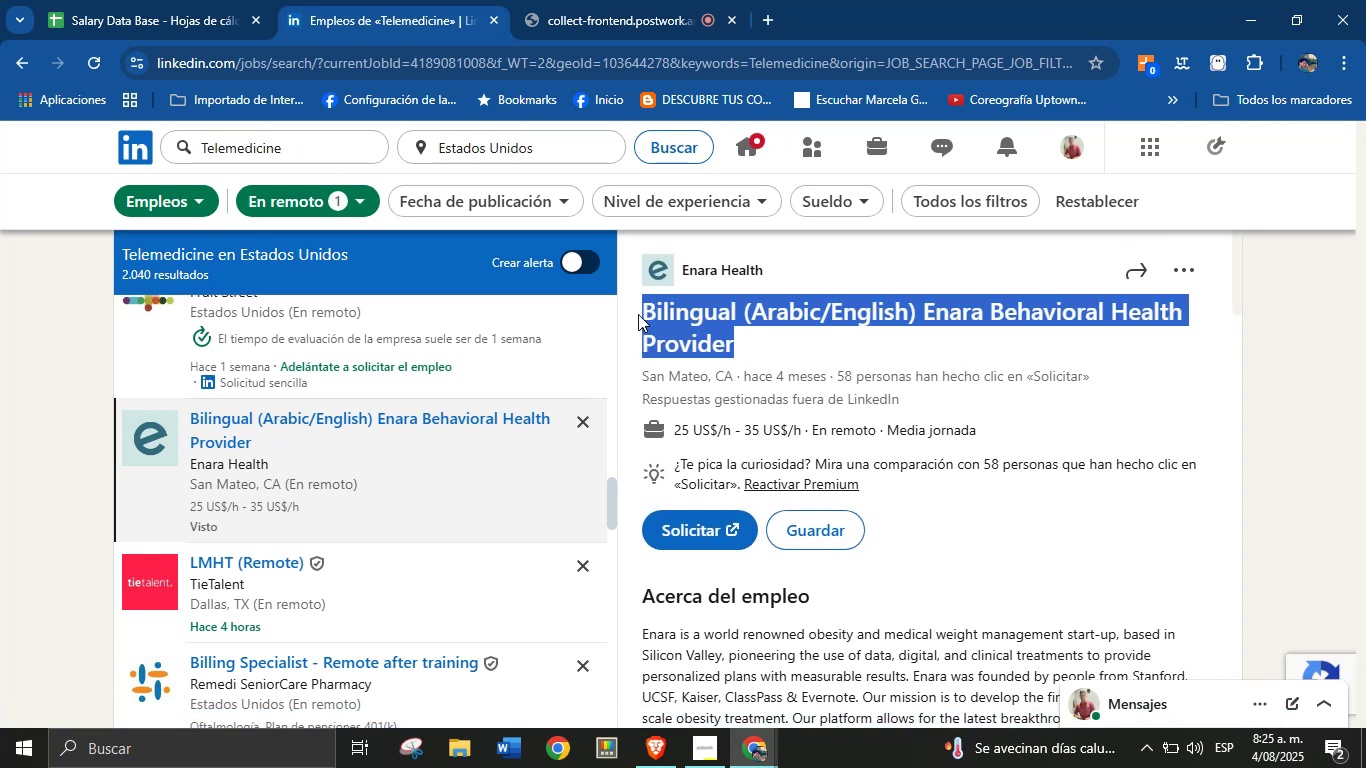 
key(Control+C)
 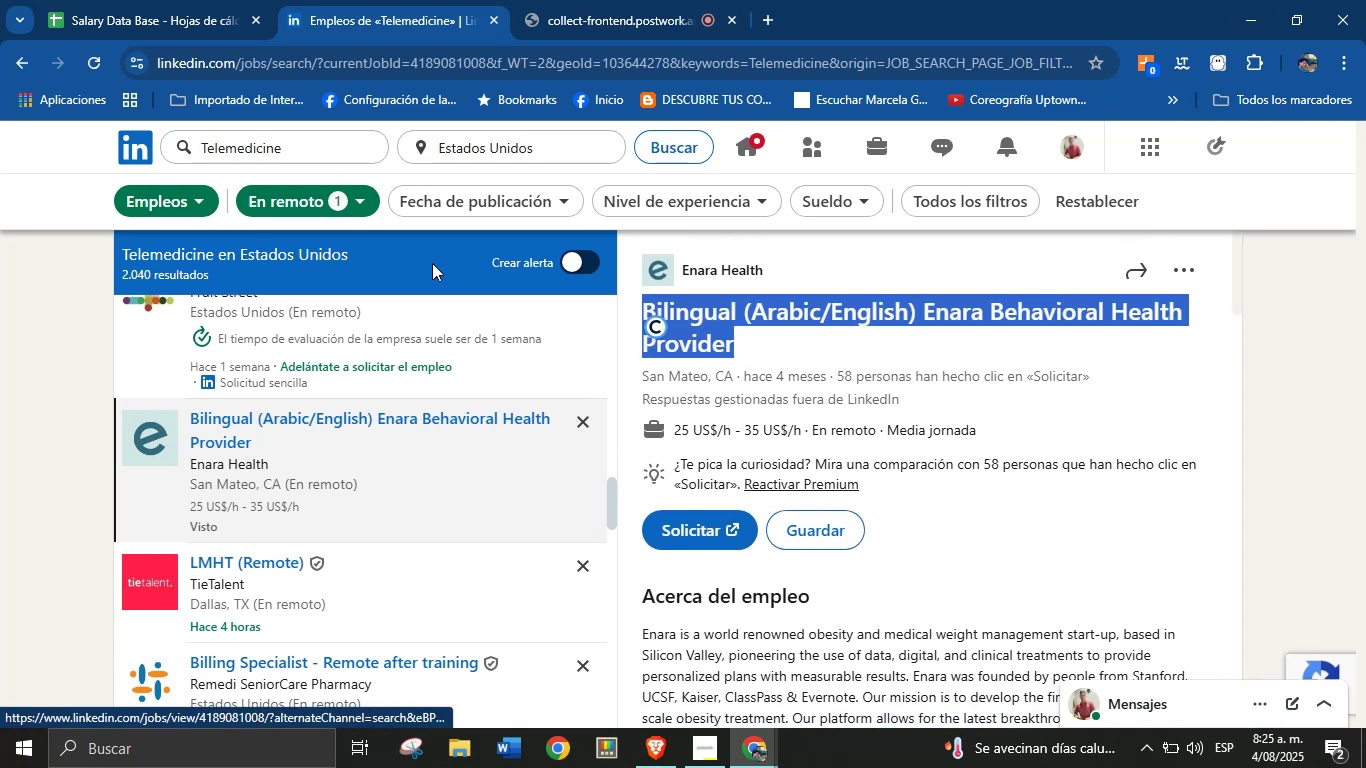 
left_click([151, 0])
 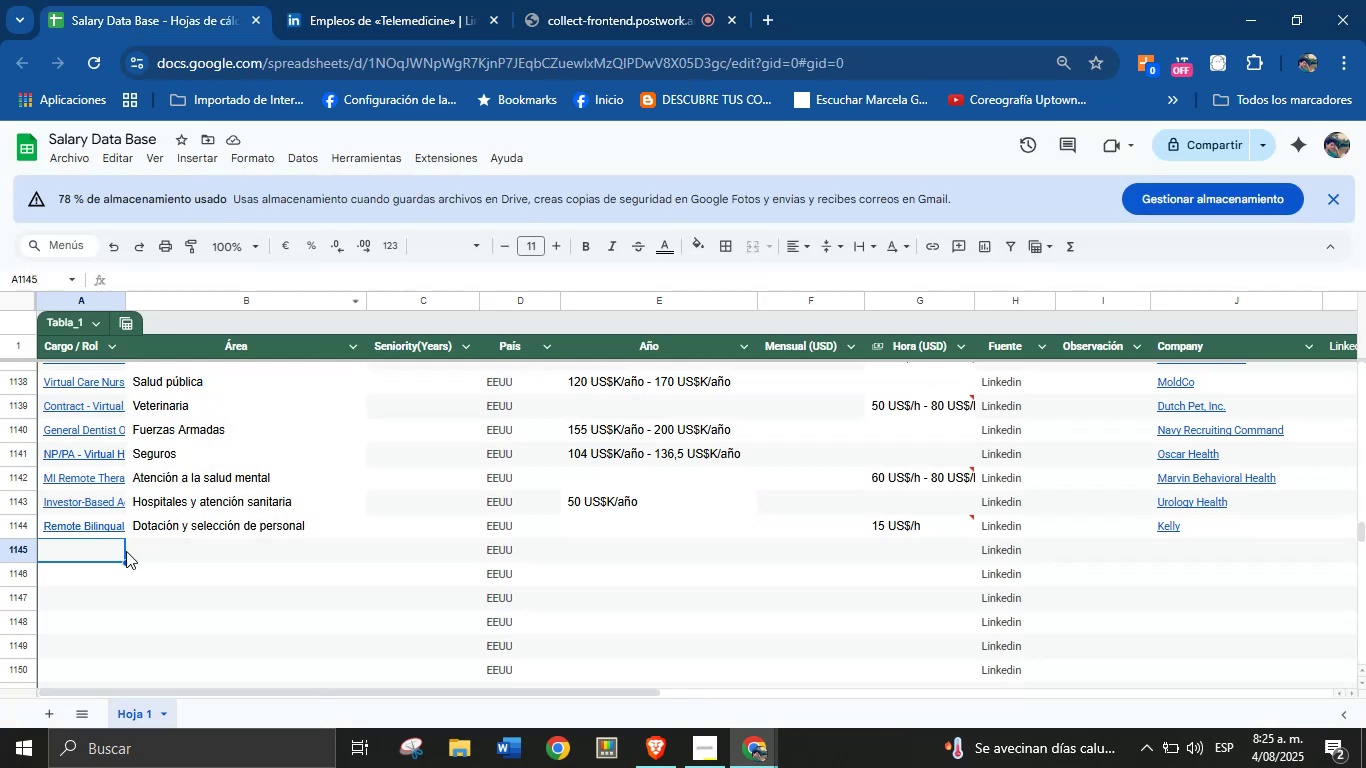 
left_click([106, 551])
 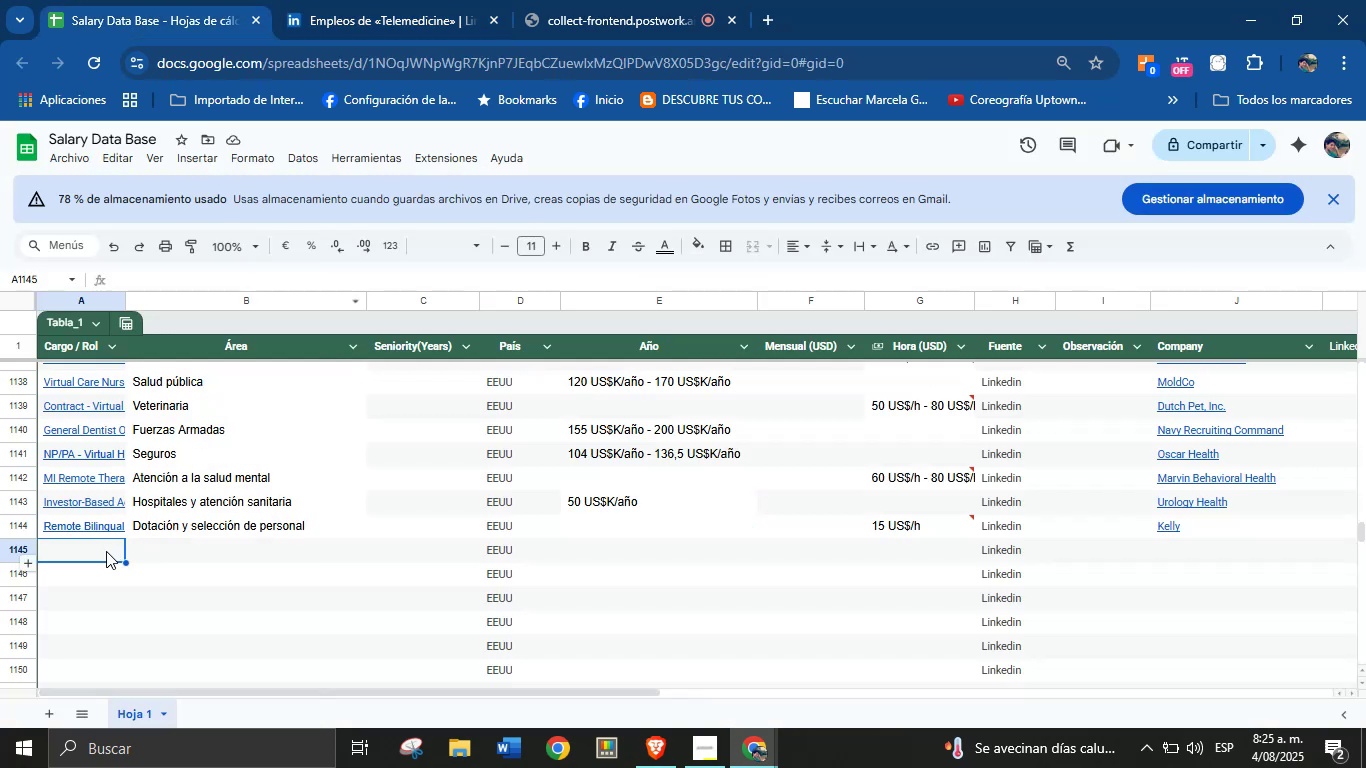 
key(Control+V)
 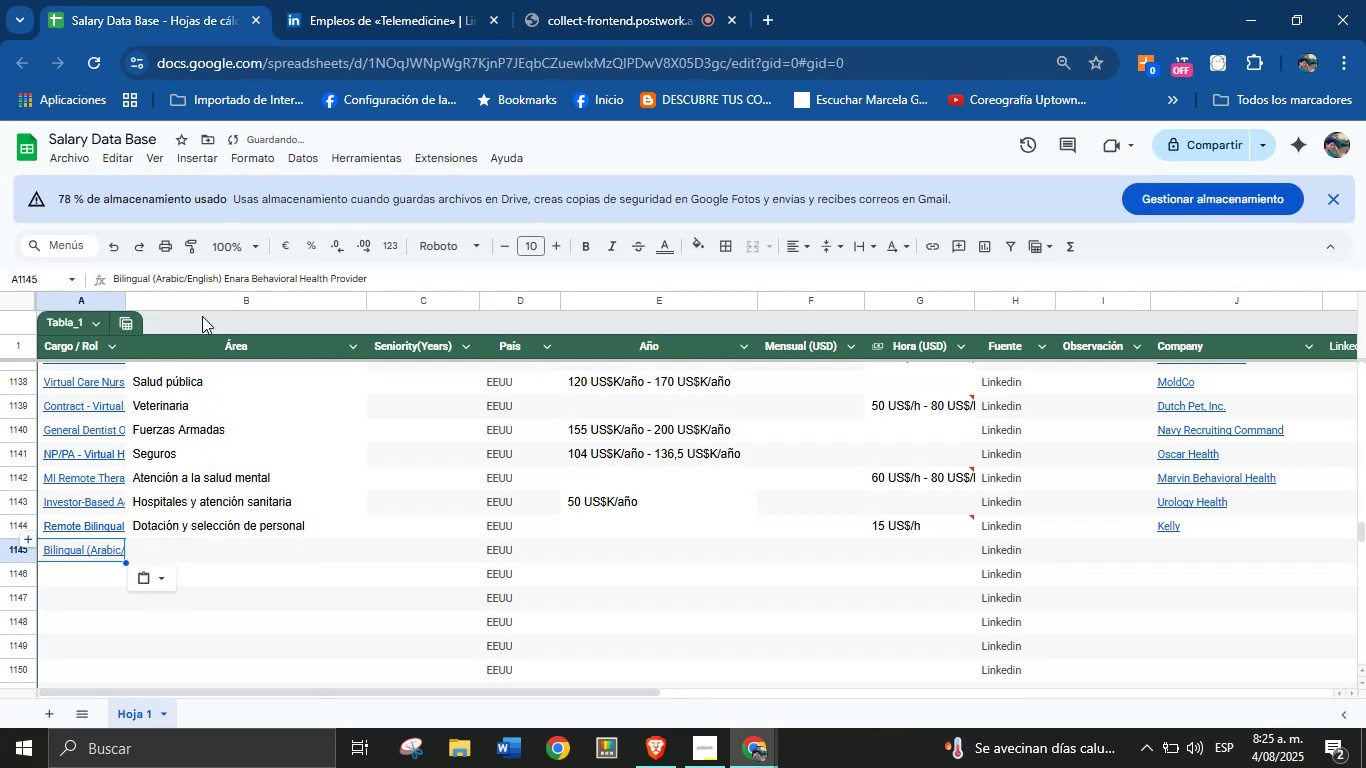 
left_click([372, 0])
 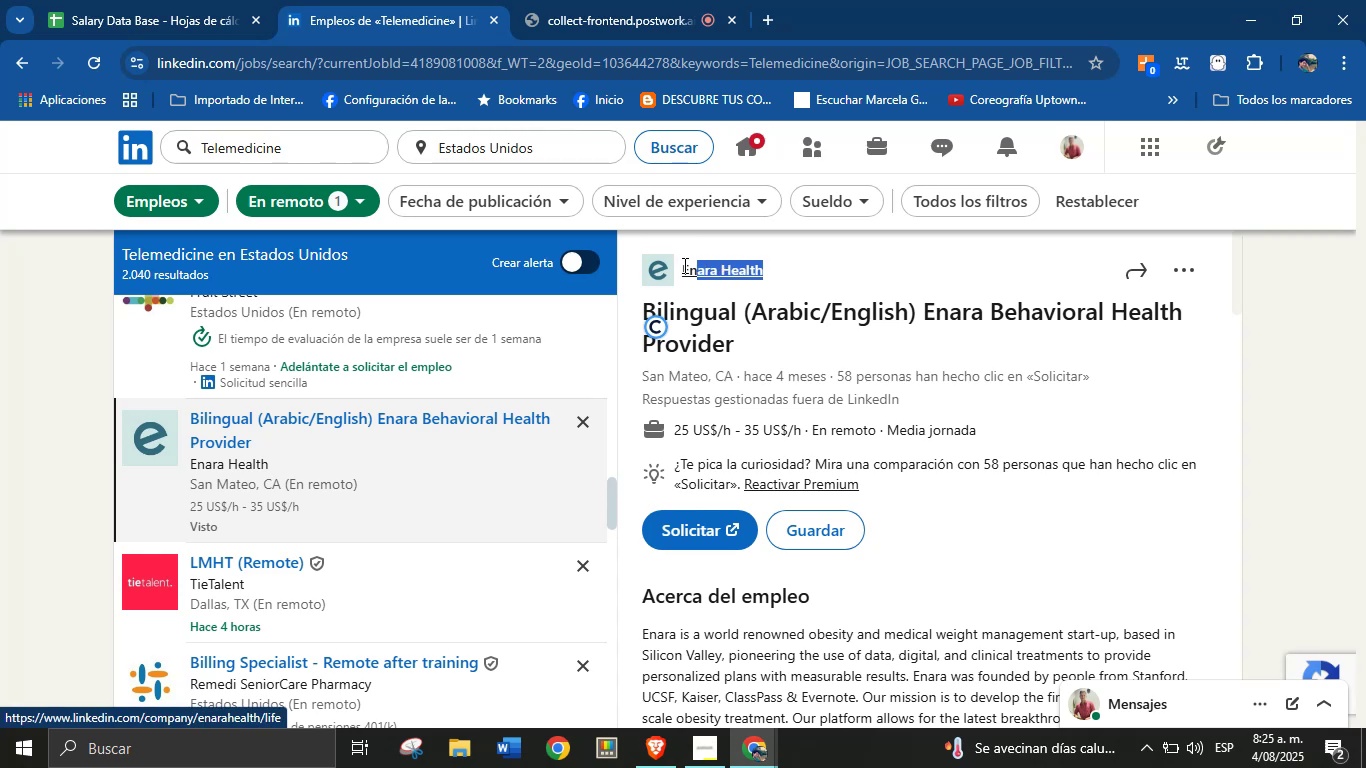 
key(Control+C)
 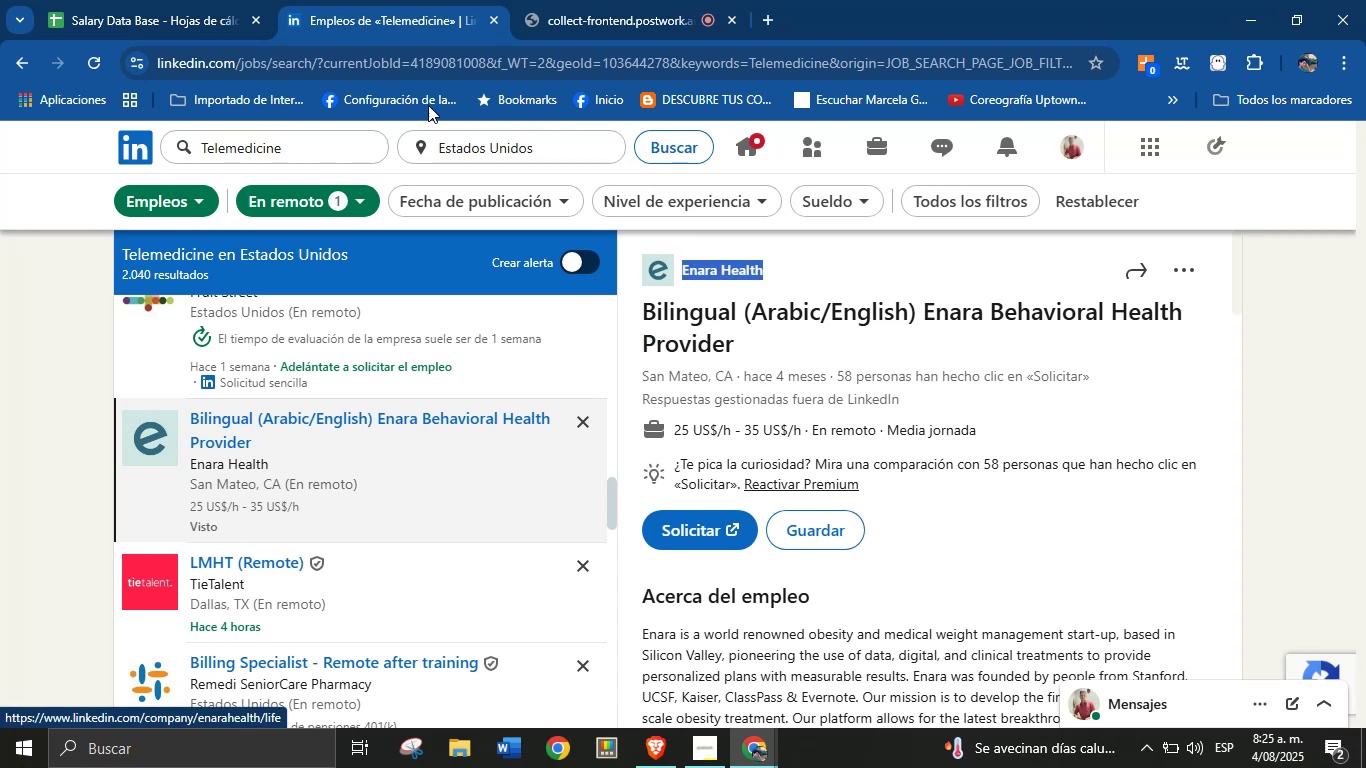 
left_click([248, 0])
 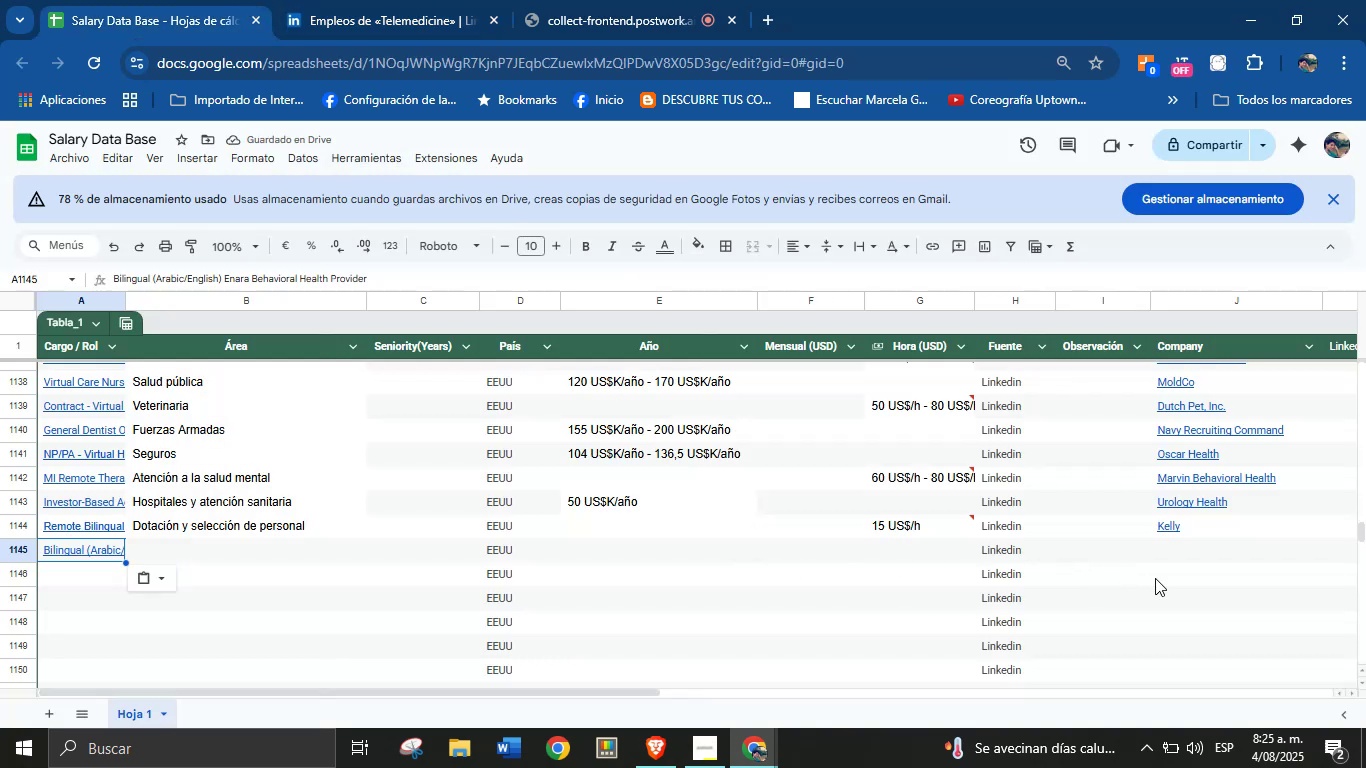 
key(Control+V)
 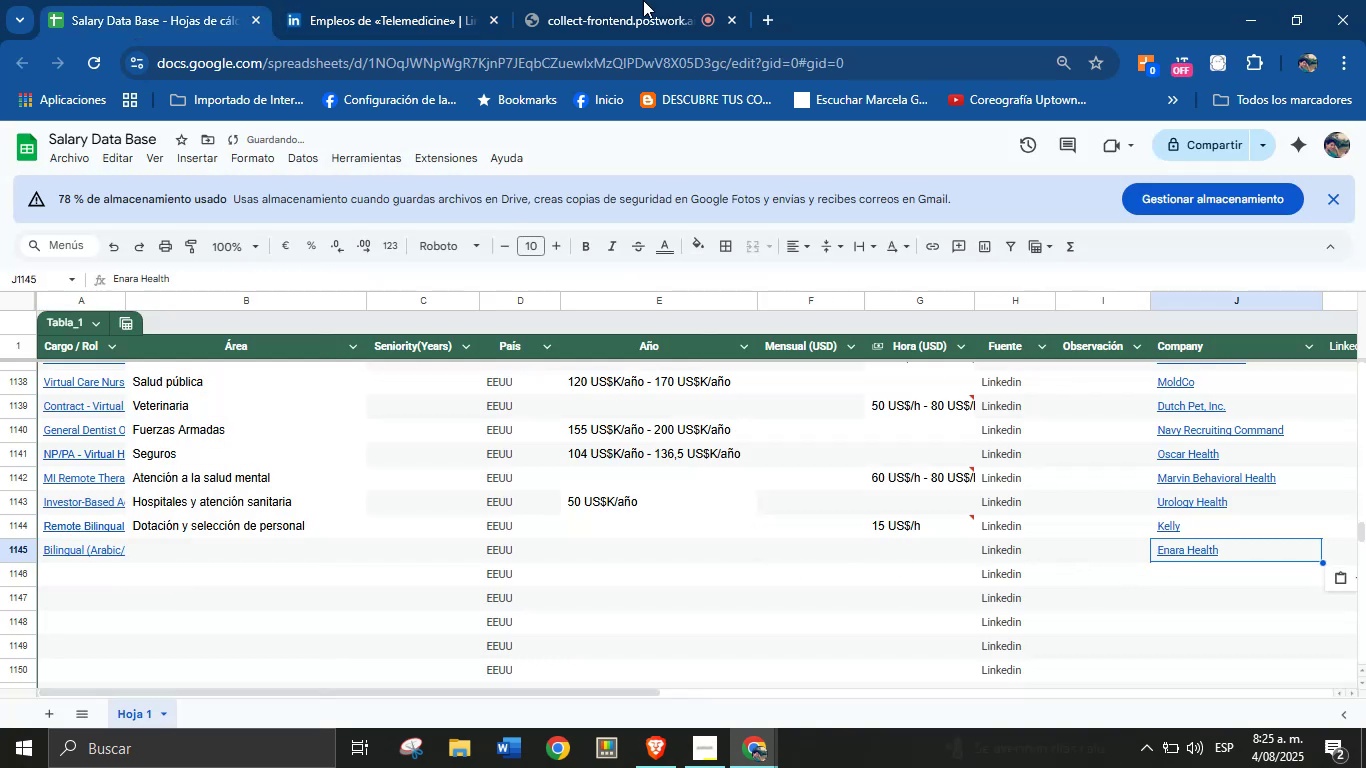 
left_click([465, 0])
 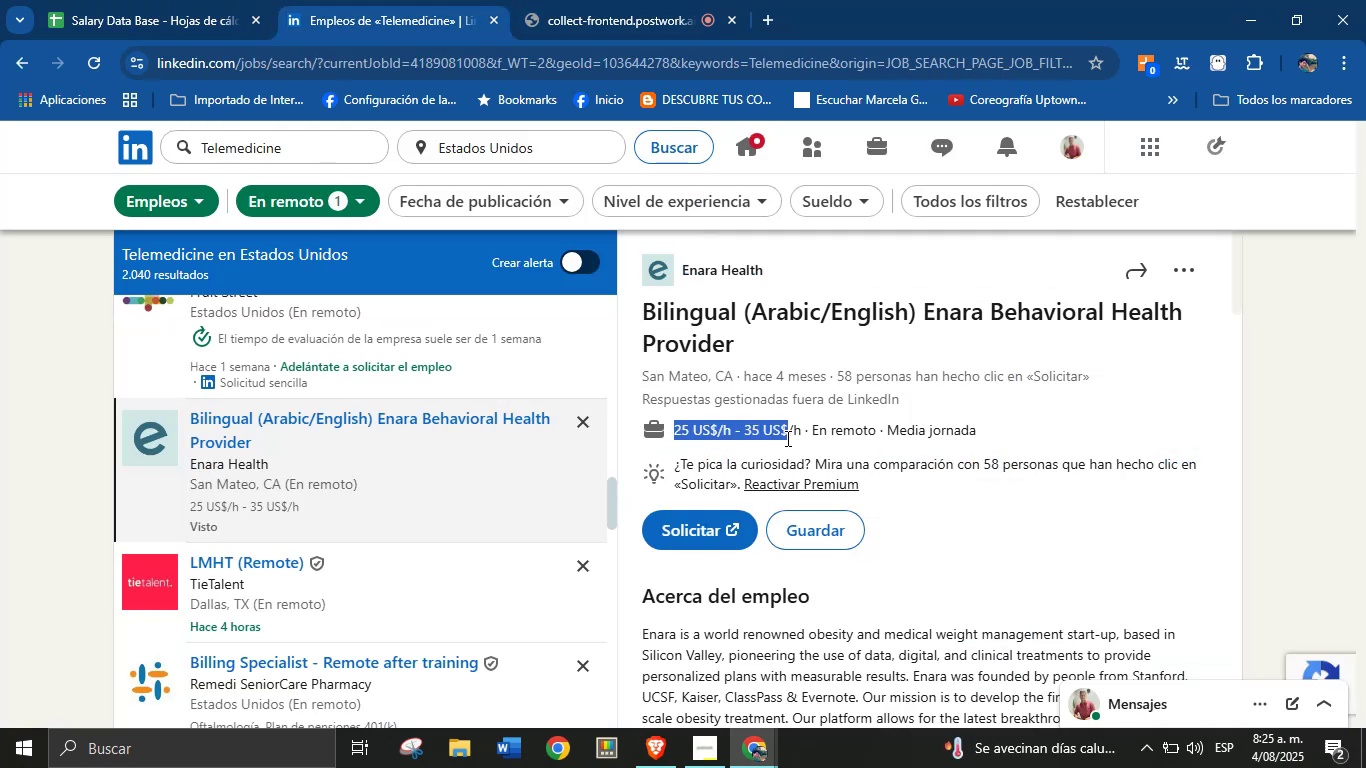 
key(Control+C)
 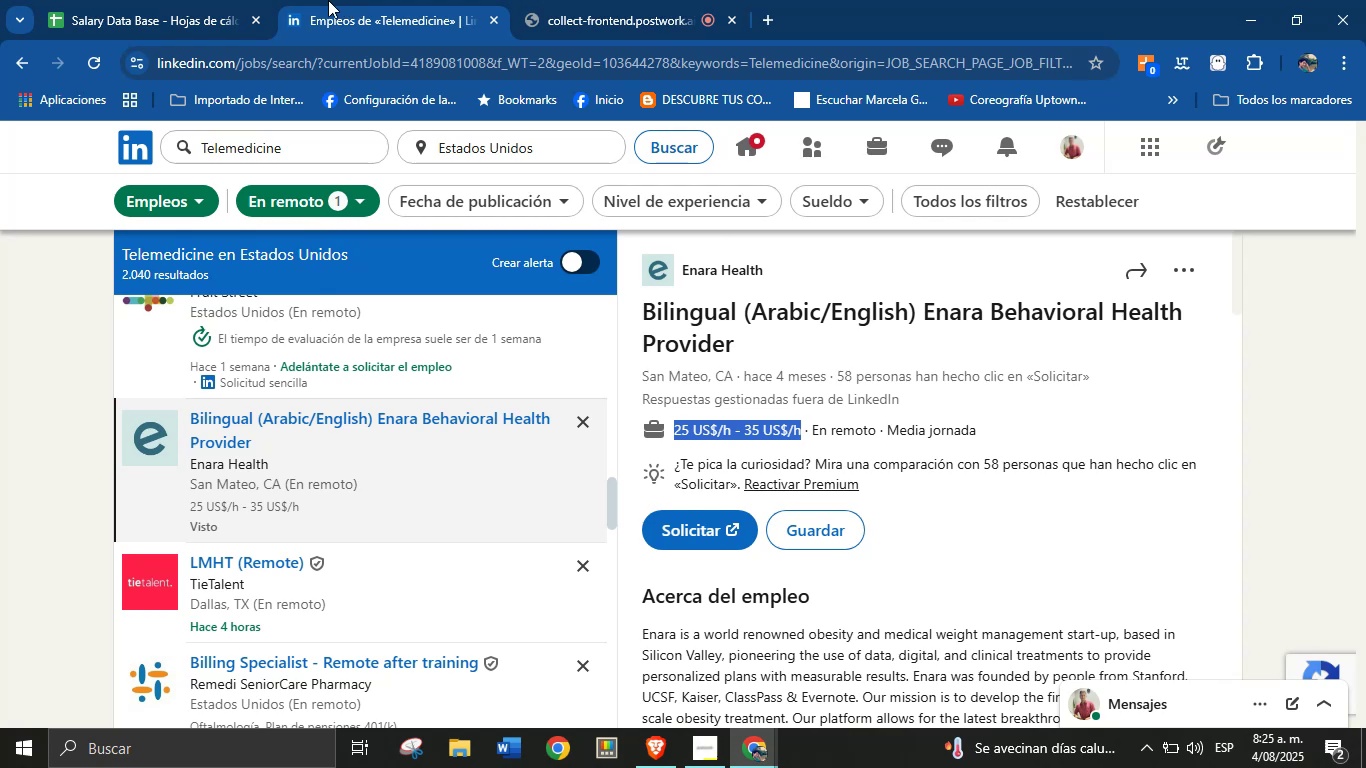 
left_click([216, 0])
 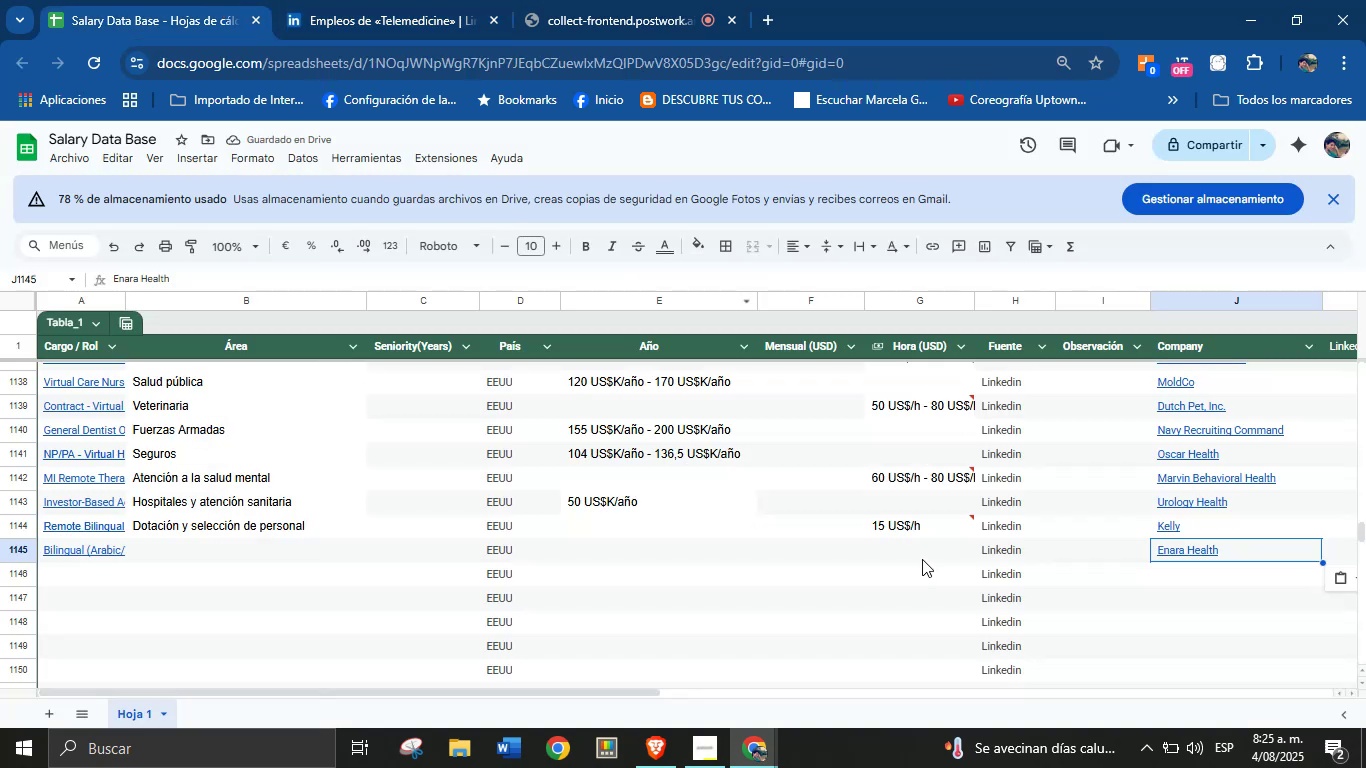 
key(Control+V)
 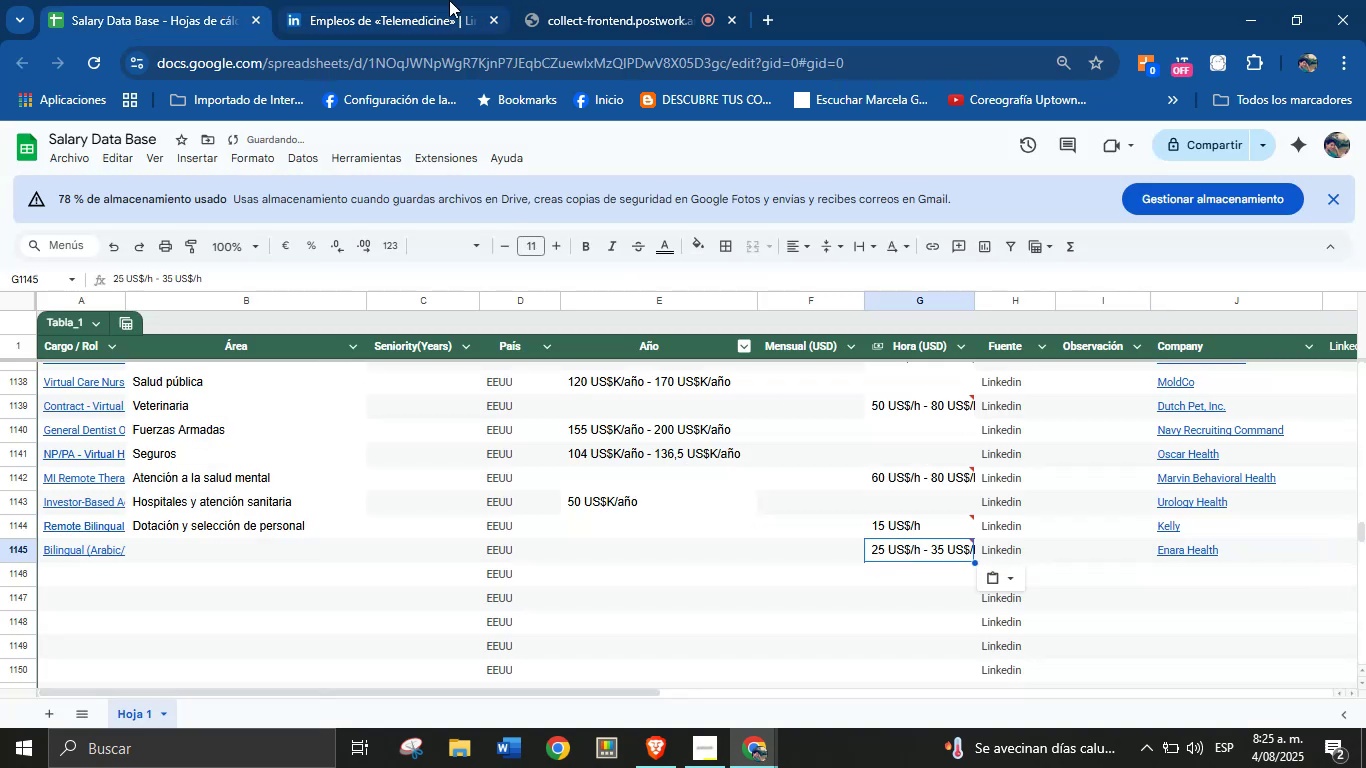 
scroll: coordinate [949, 447], scroll_direction: down, amount: 28.0
 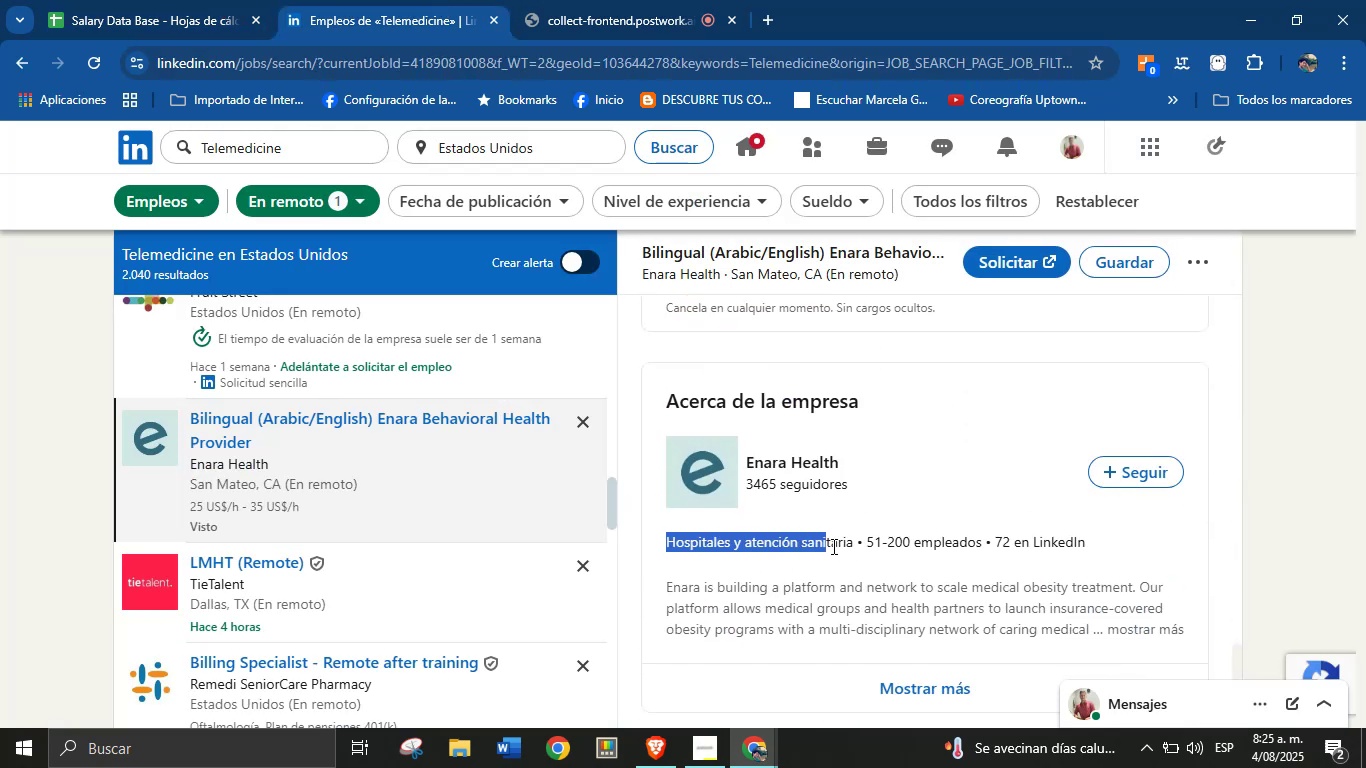 
key(Control+C)
 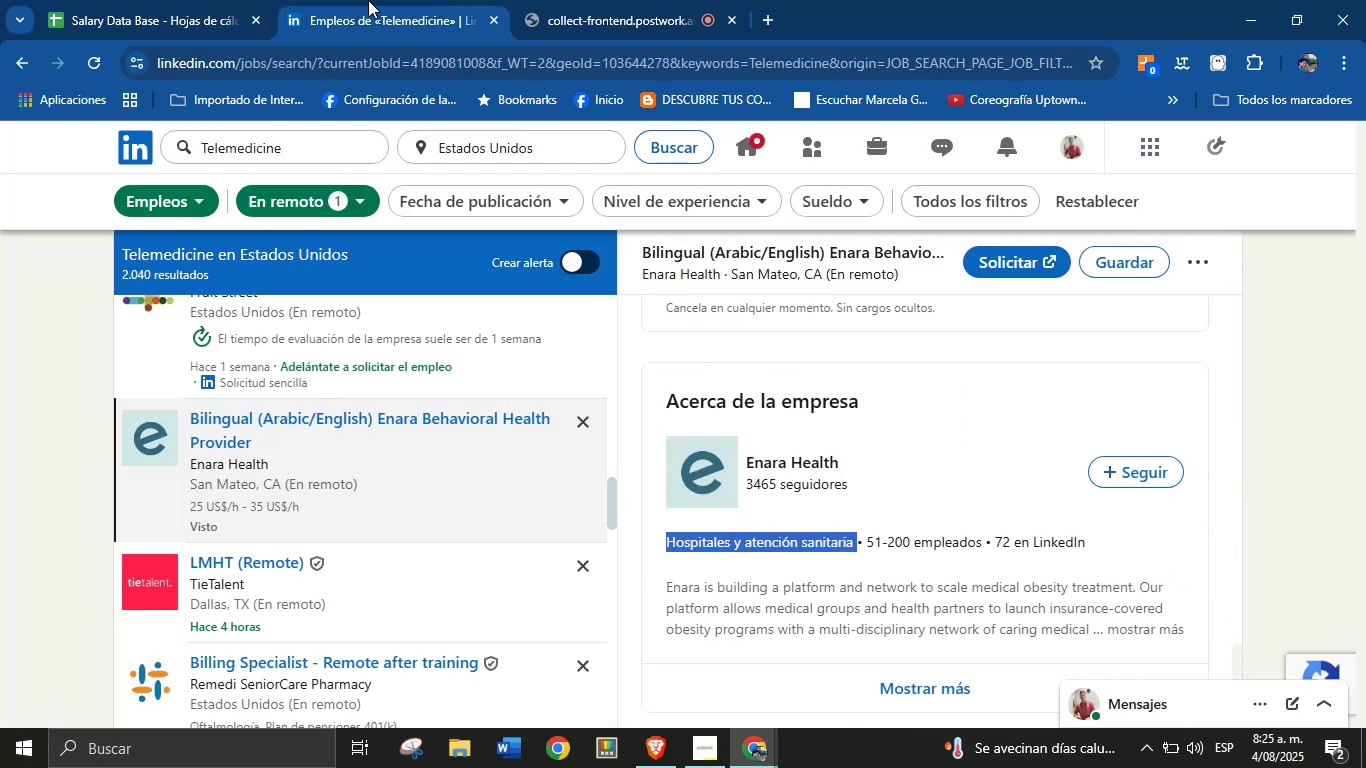 
left_click([220, 0])
 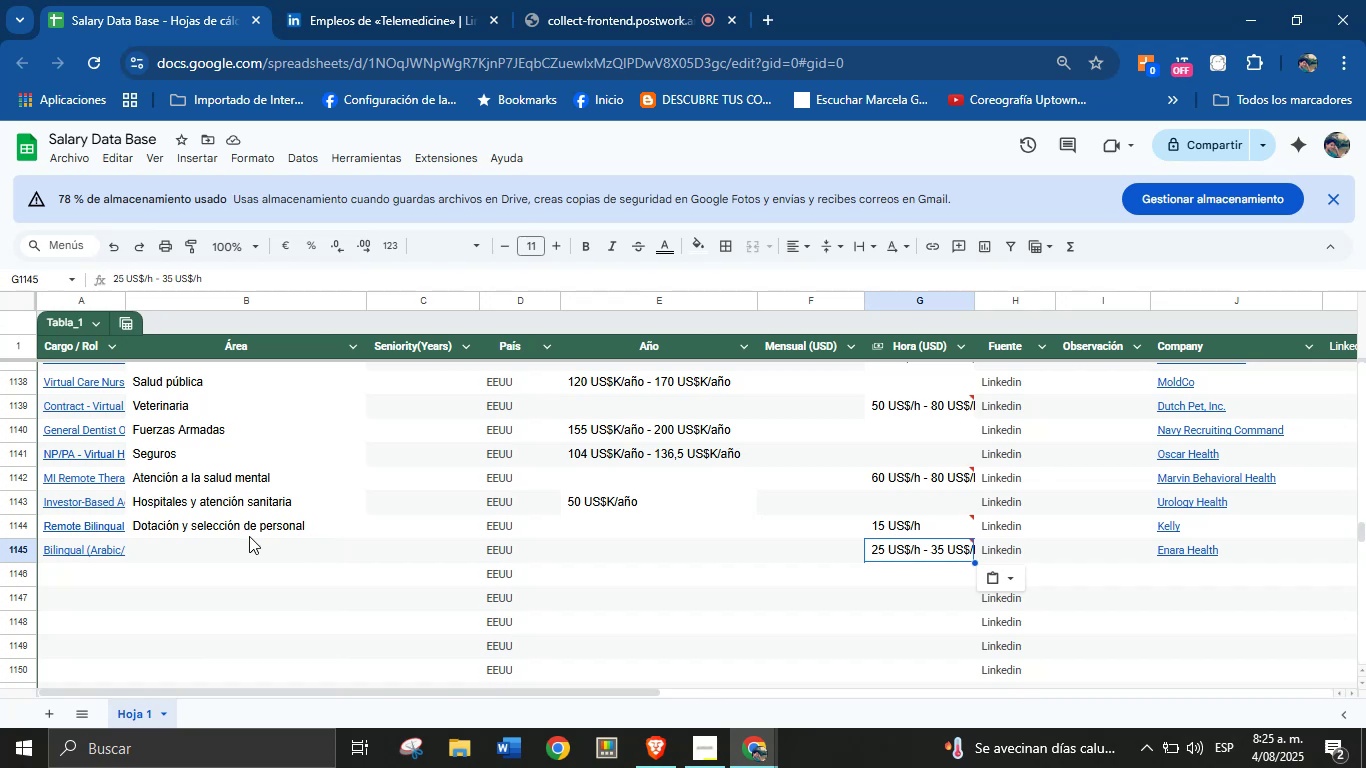 
key(Control+V)
 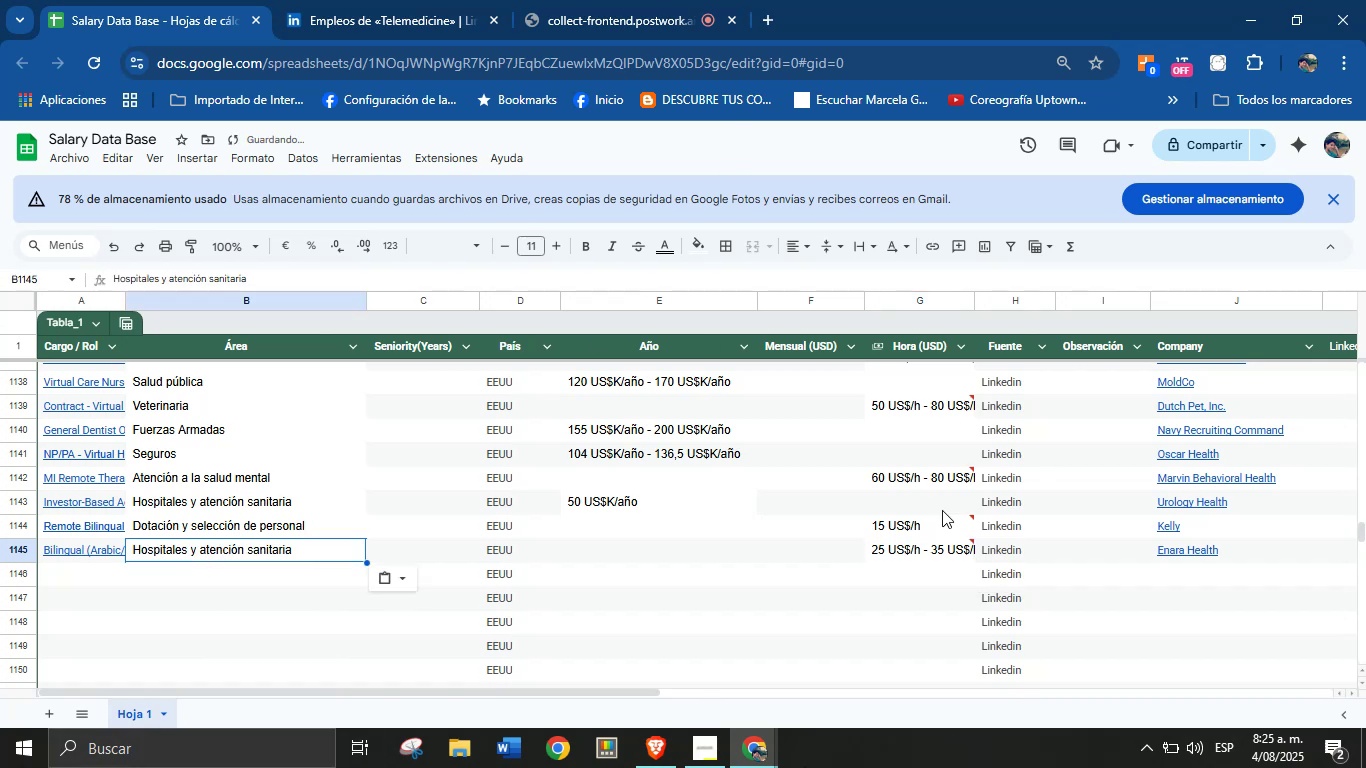 
scroll: coordinate [103, 573], scroll_direction: down, amount: 1.0
 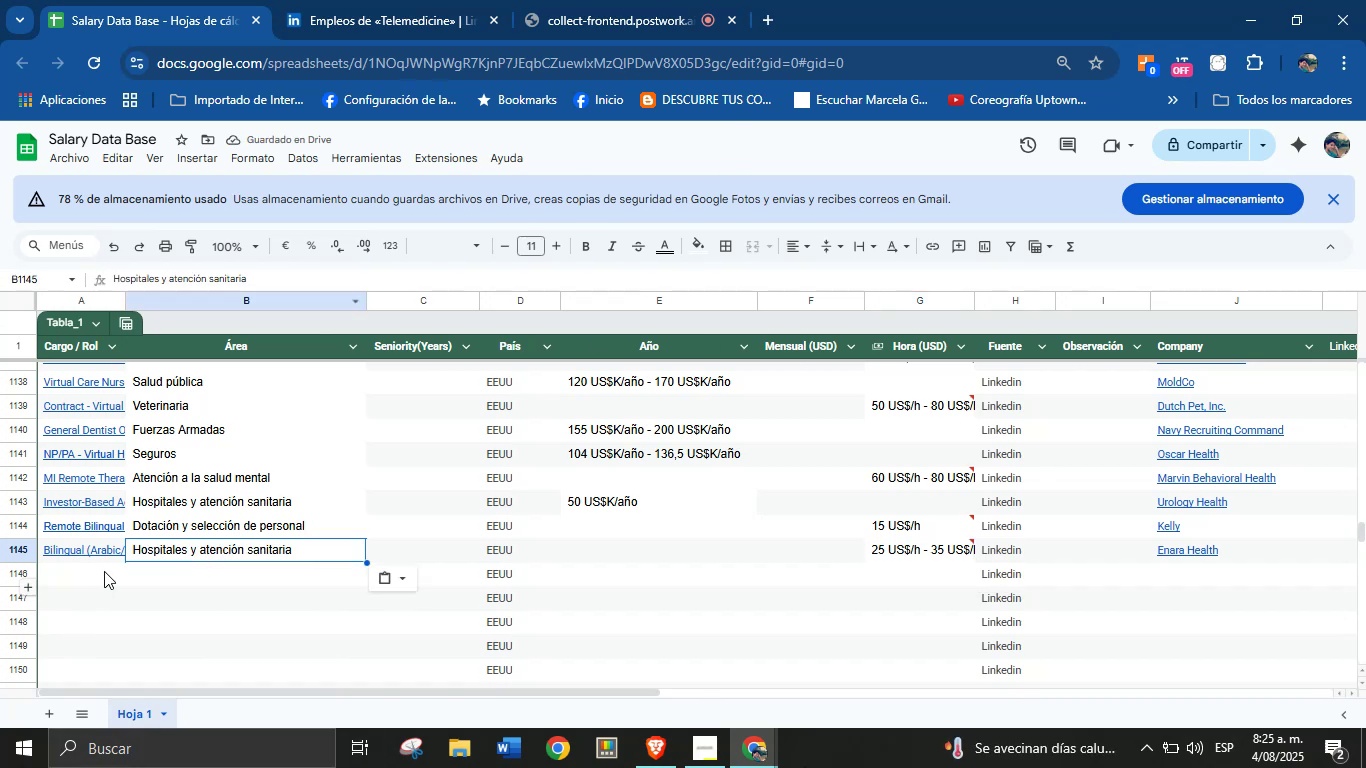 
left_click([104, 570])
 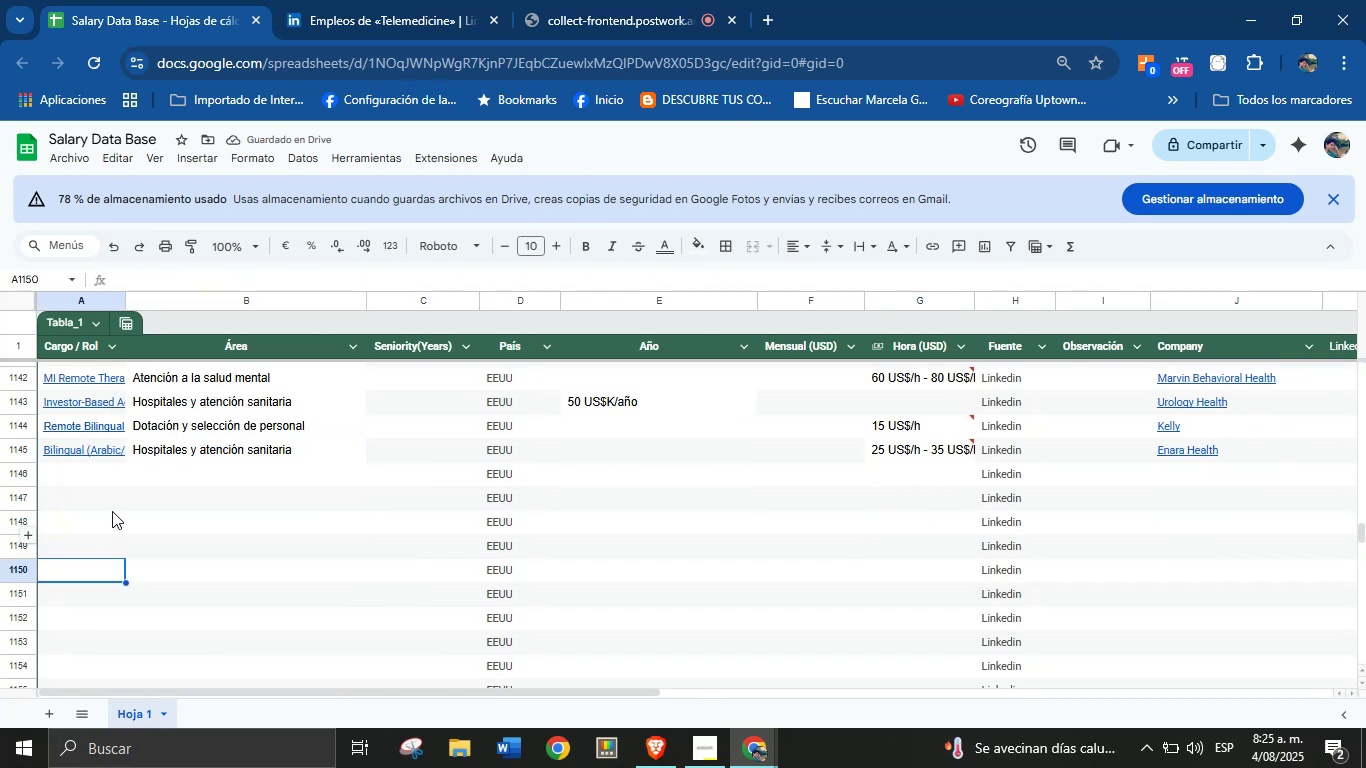 
left_click([115, 470])
 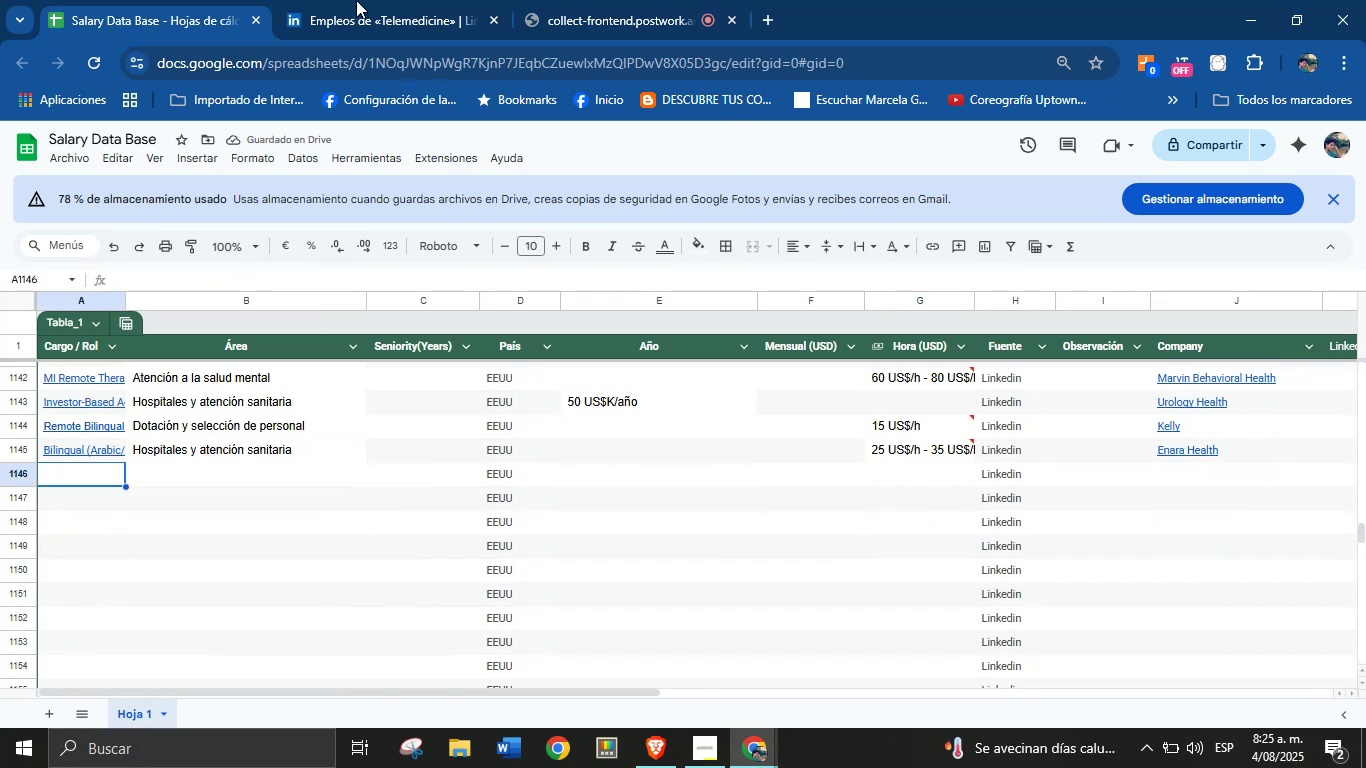 
left_click([391, 0])
 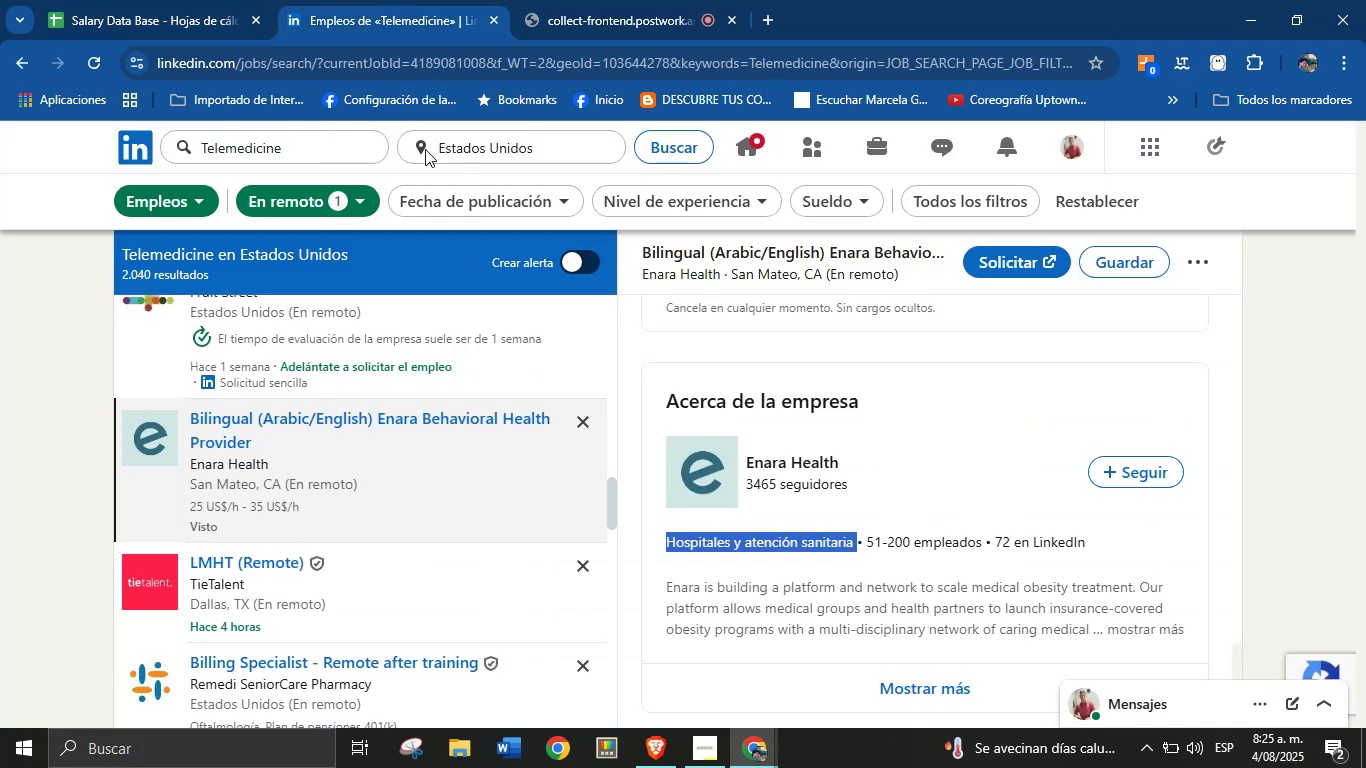 
scroll: coordinate [388, 473], scroll_direction: down, amount: 4.0
 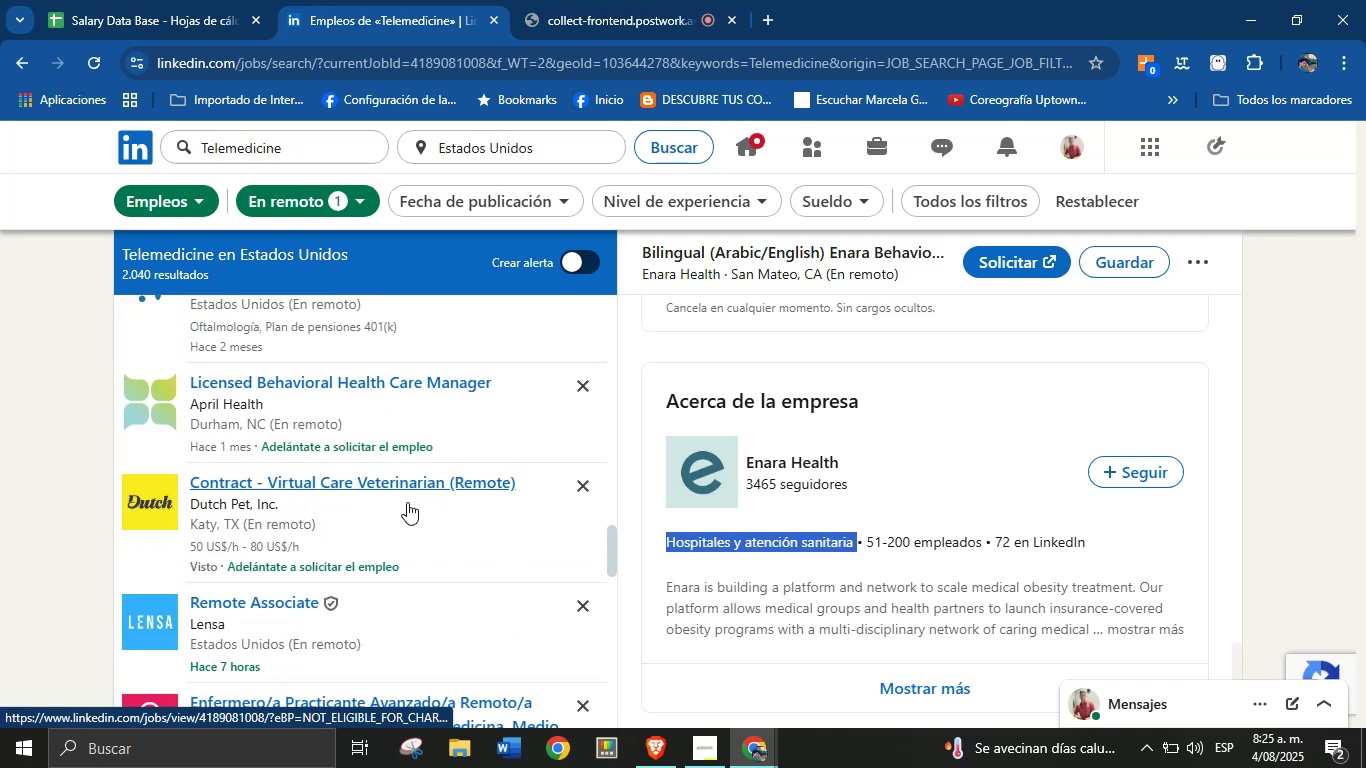 
left_click([303, 493])
 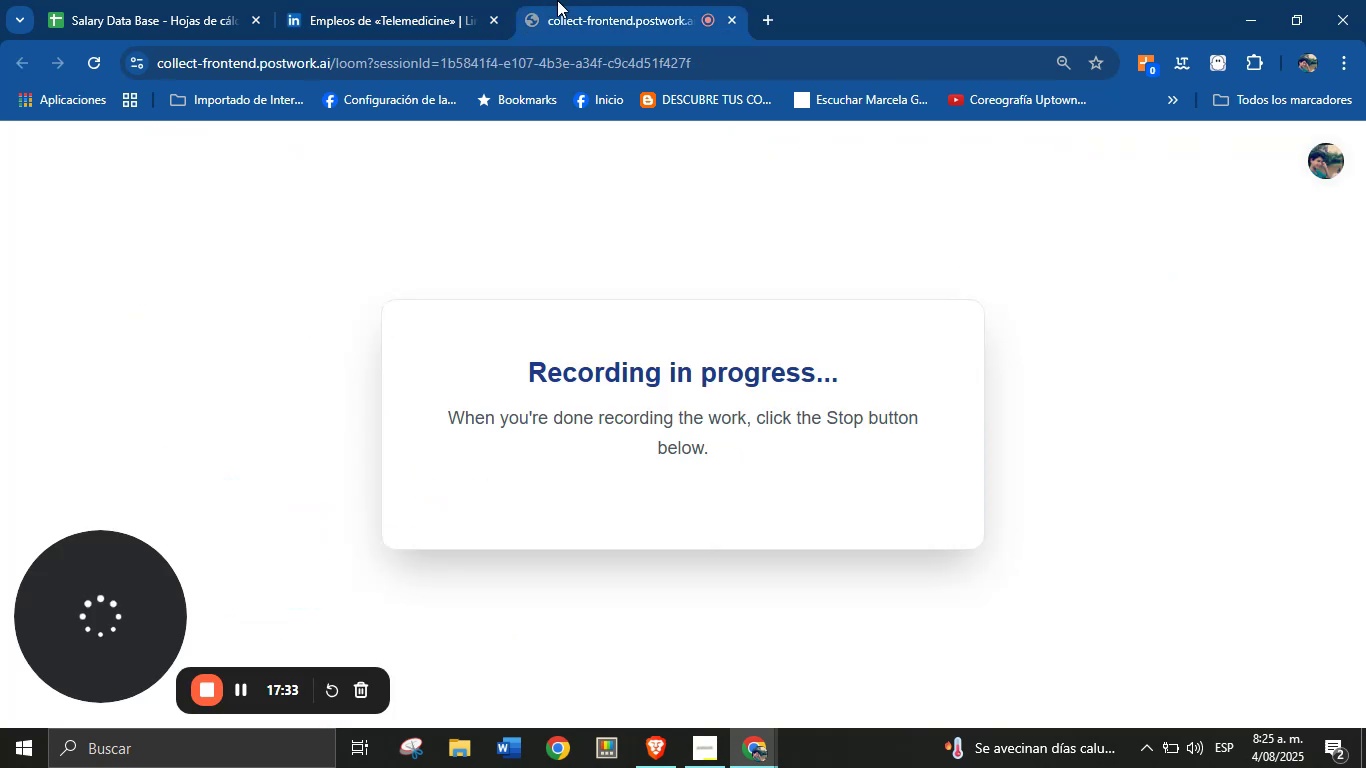 
left_click([482, 0])
 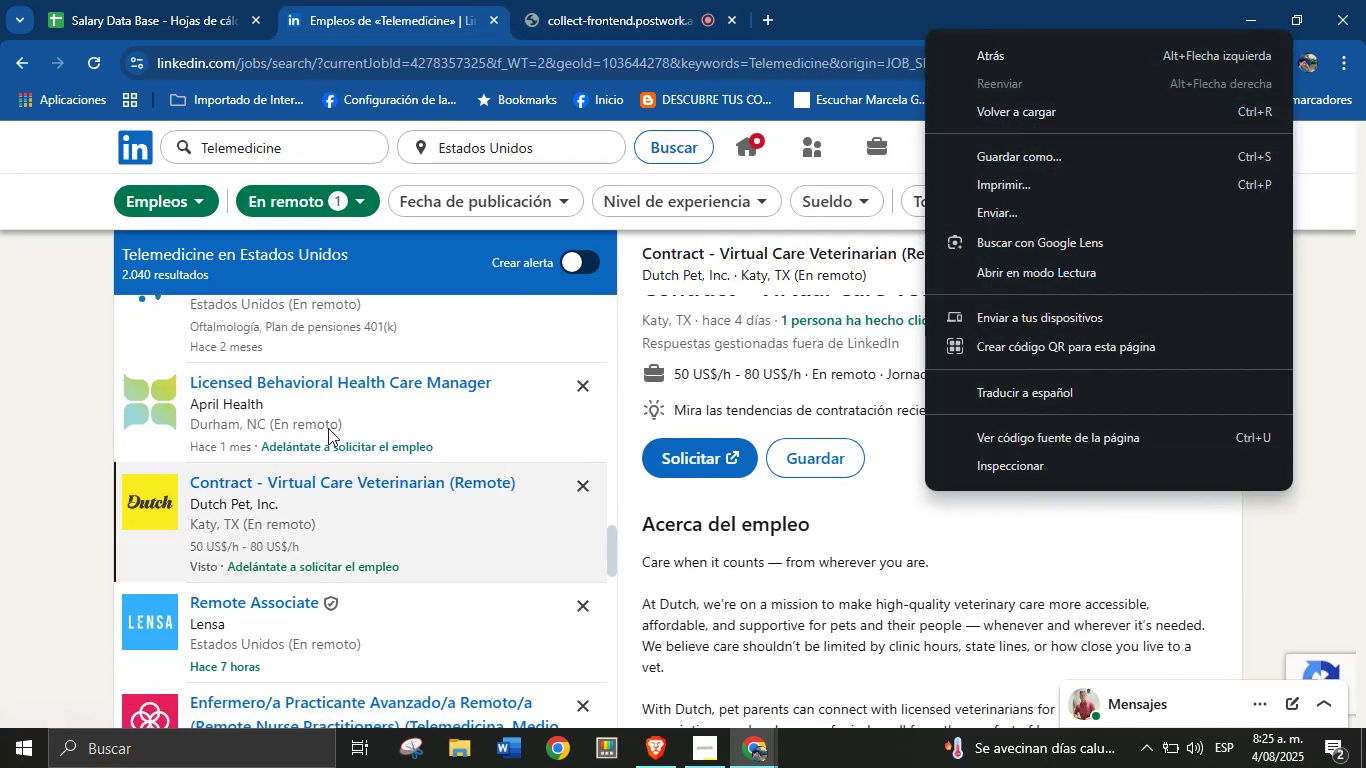 
scroll: coordinate [844, 397], scroll_direction: up, amount: 7.0
 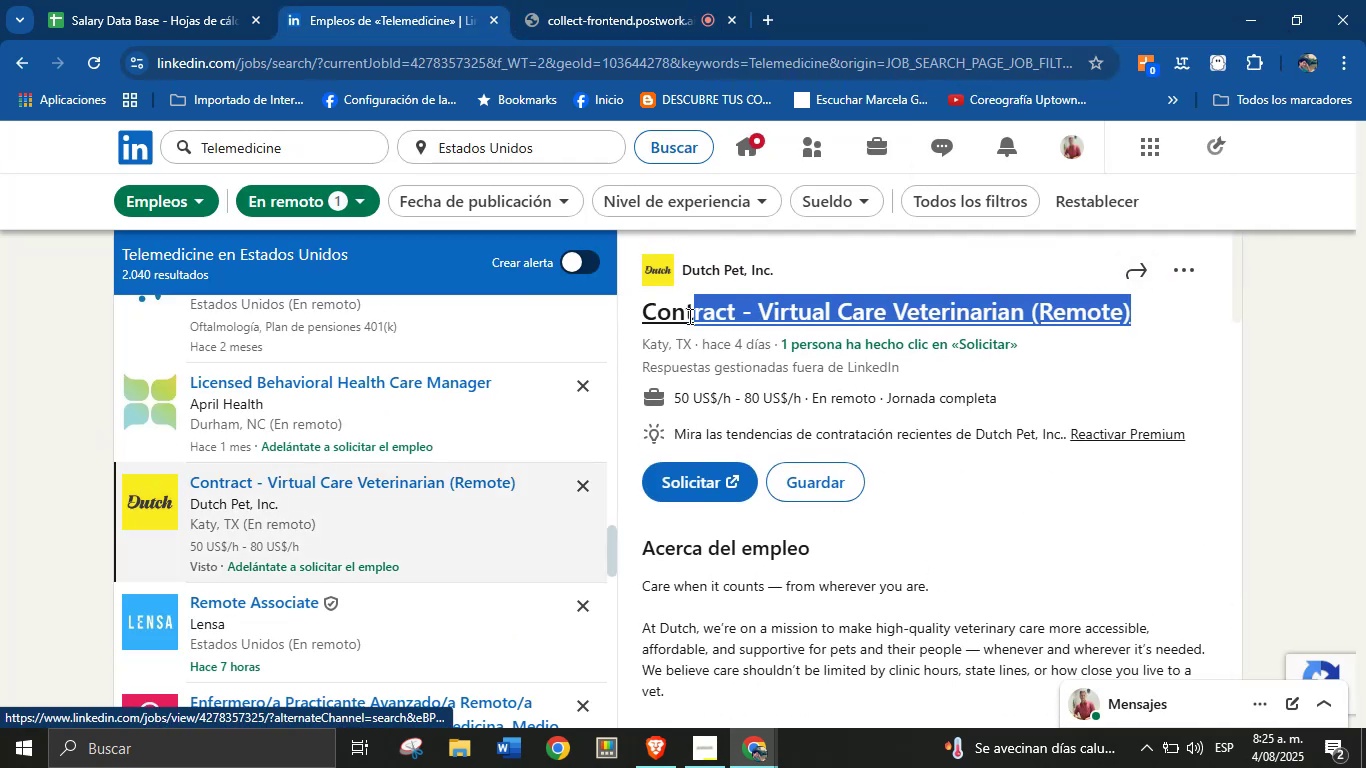 
key(Control+C)
 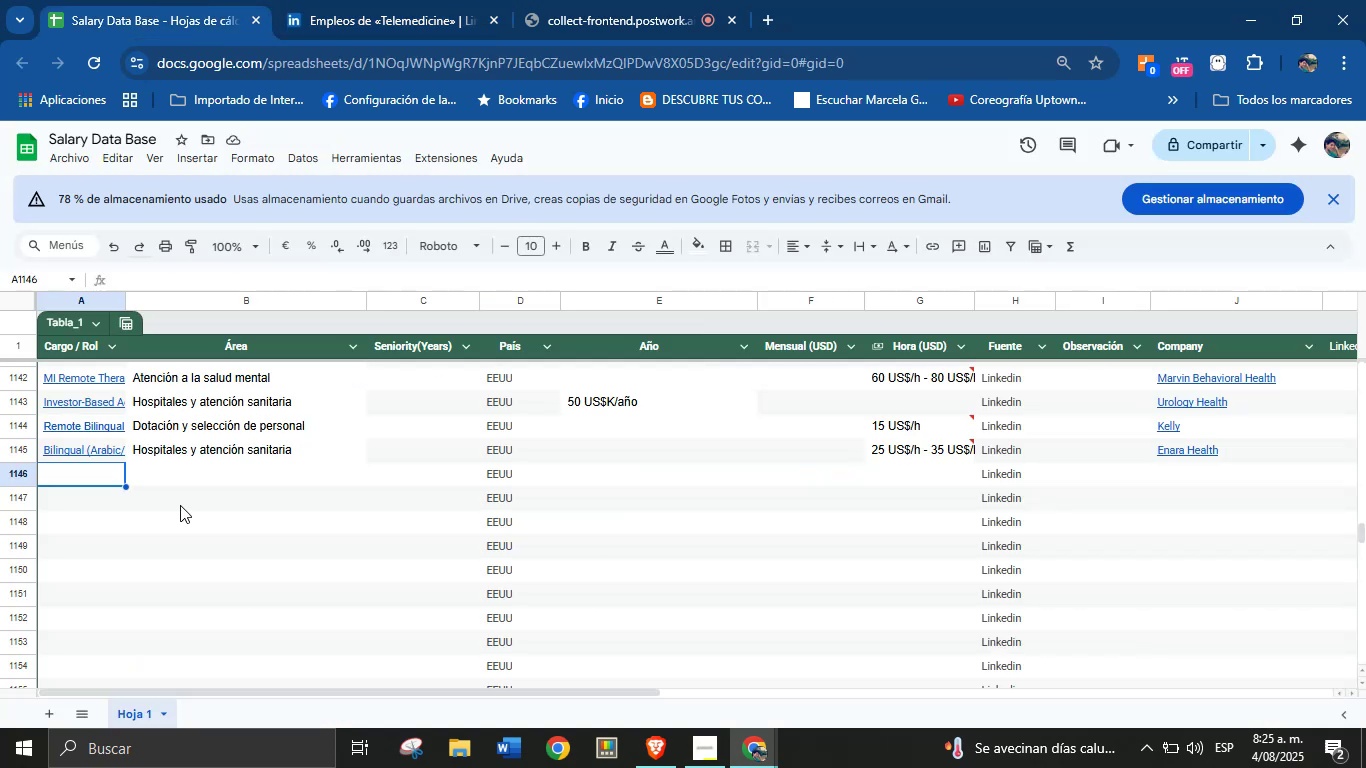 
left_click([110, 486])
 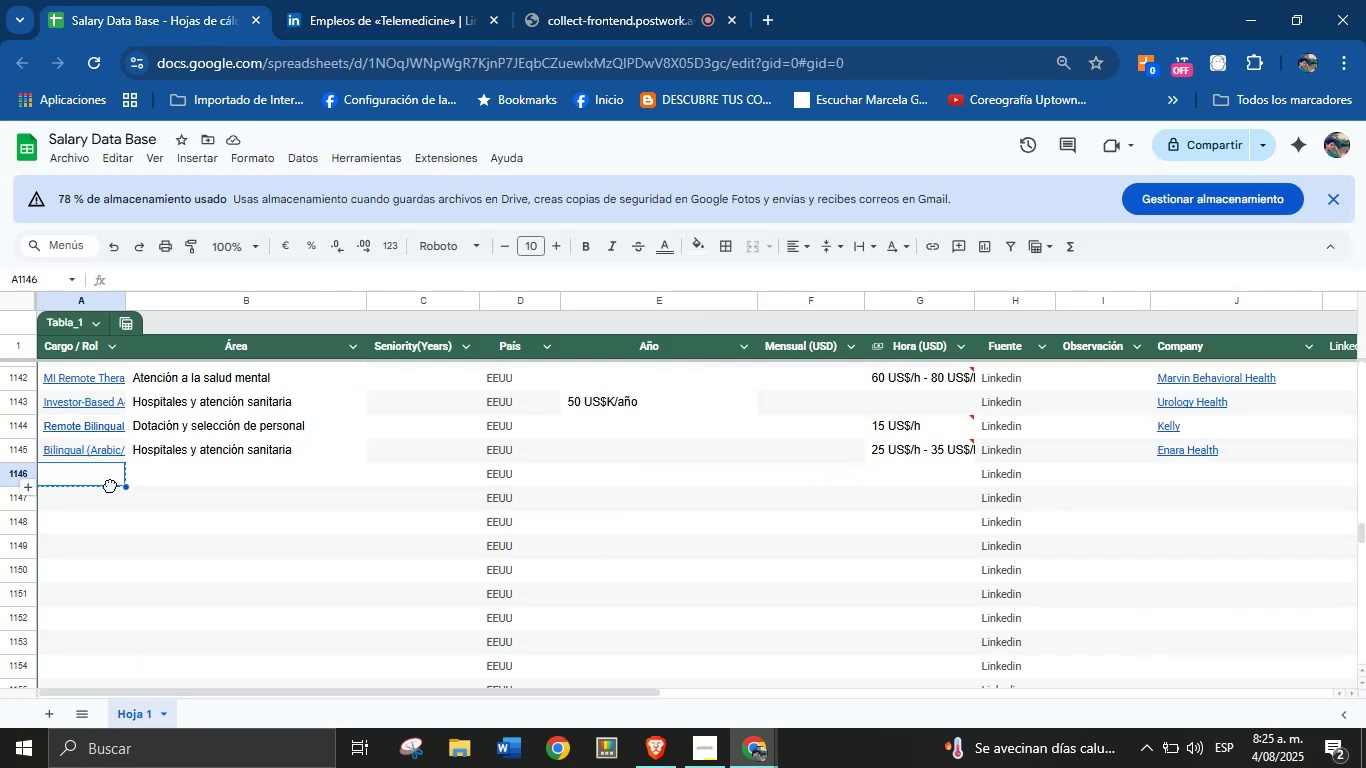 
key(Control+V)
 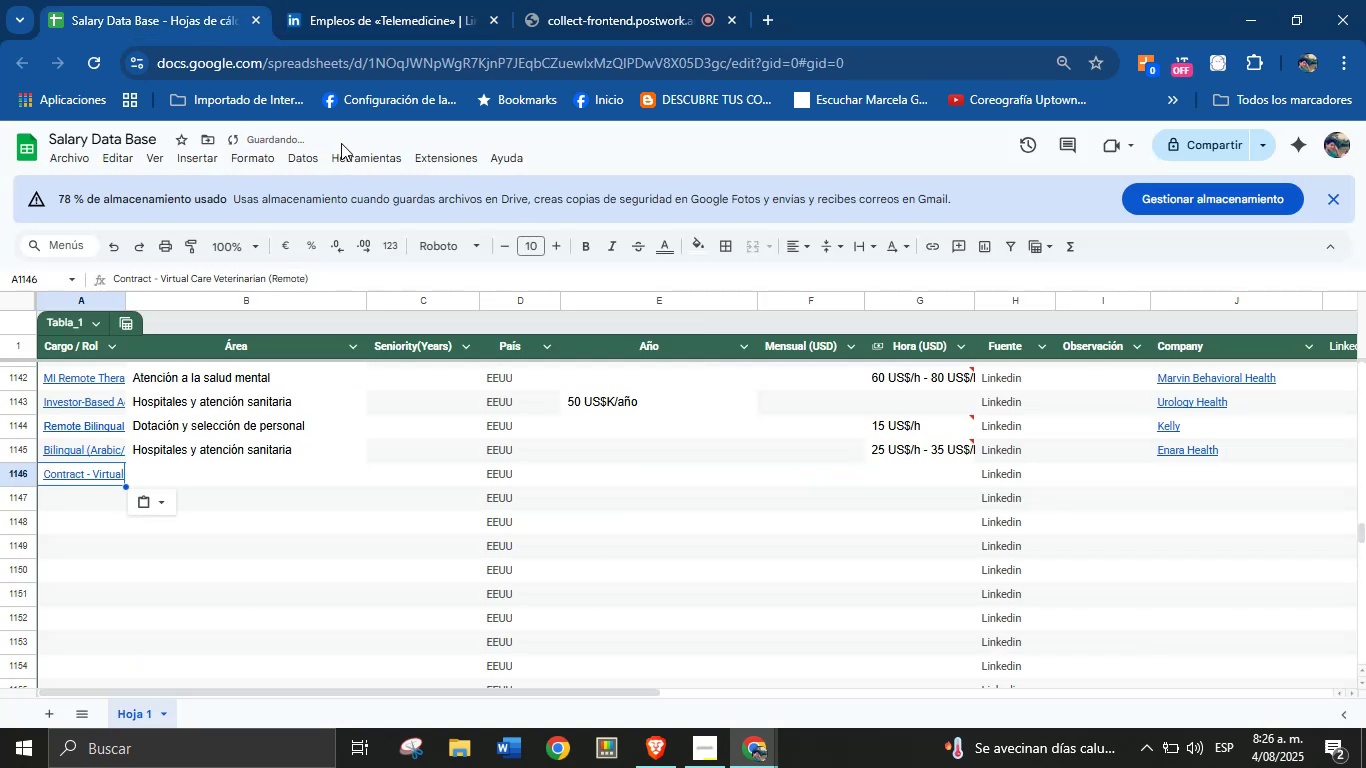 
left_click([402, 0])
 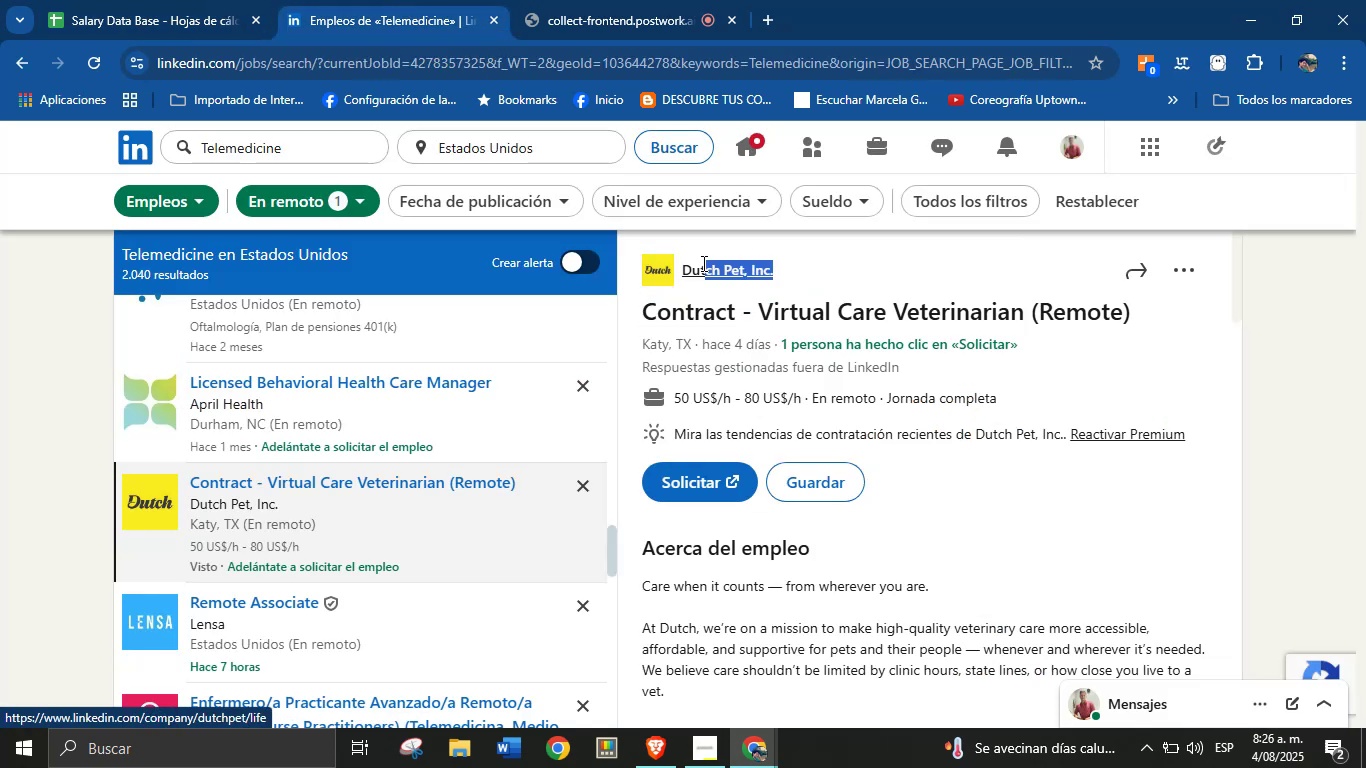 
key(Control+C)
 